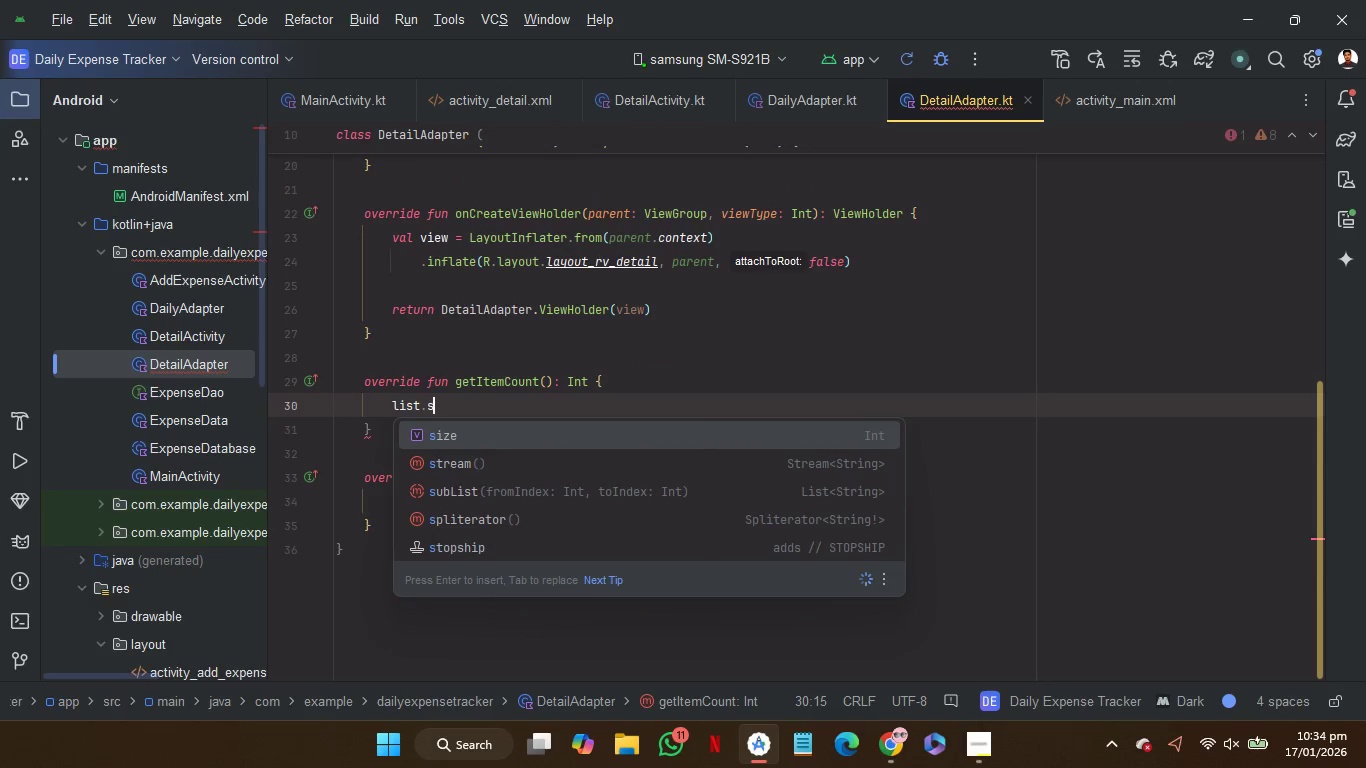 
key(Enter)
 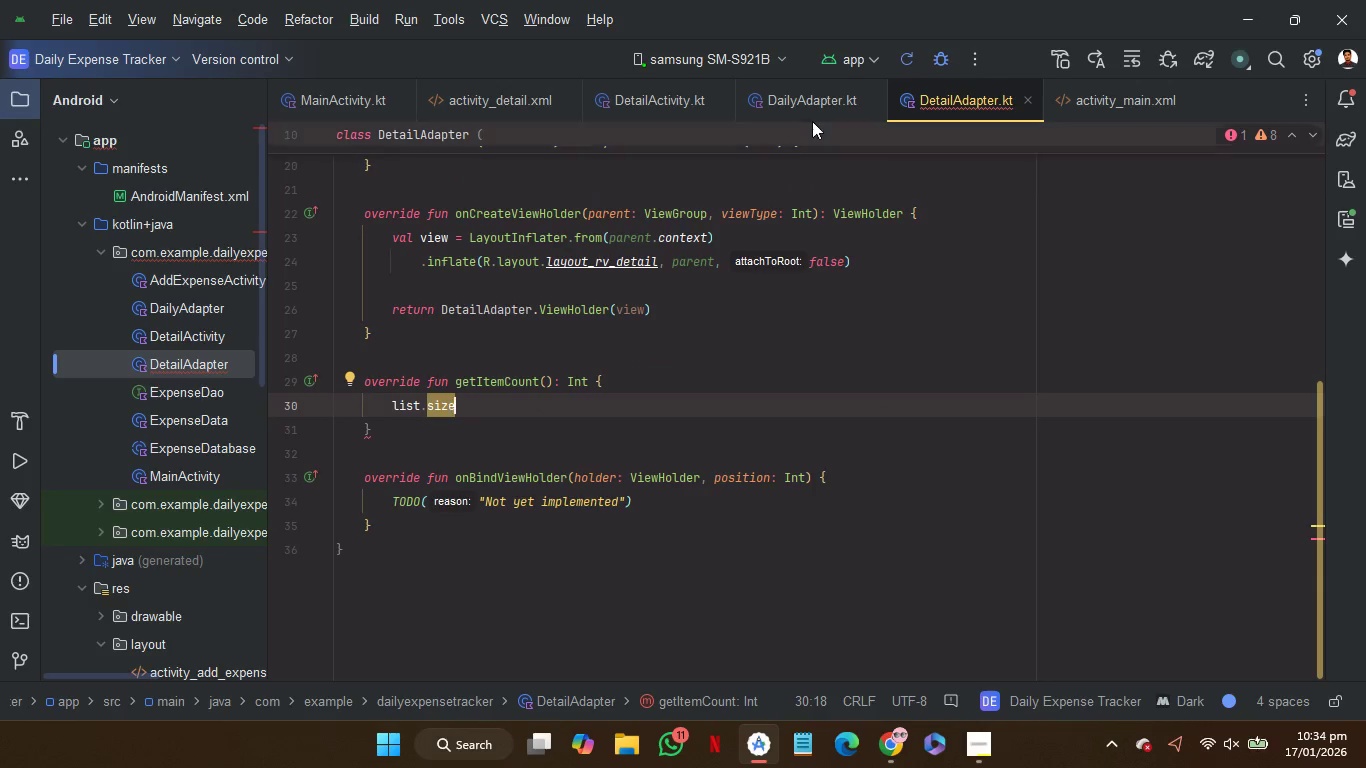 
left_click([790, 99])
 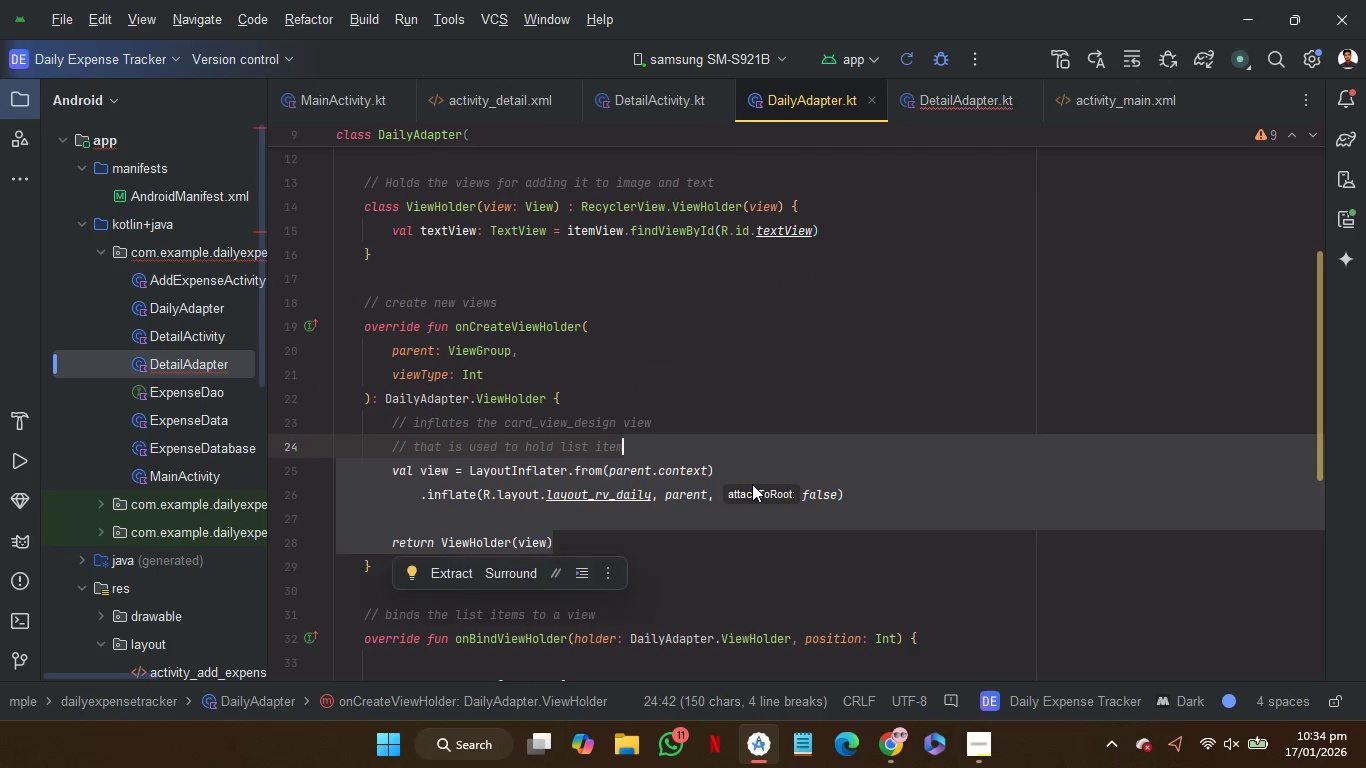 
scroll: coordinate [752, 484], scroll_direction: down, amount: 3.0
 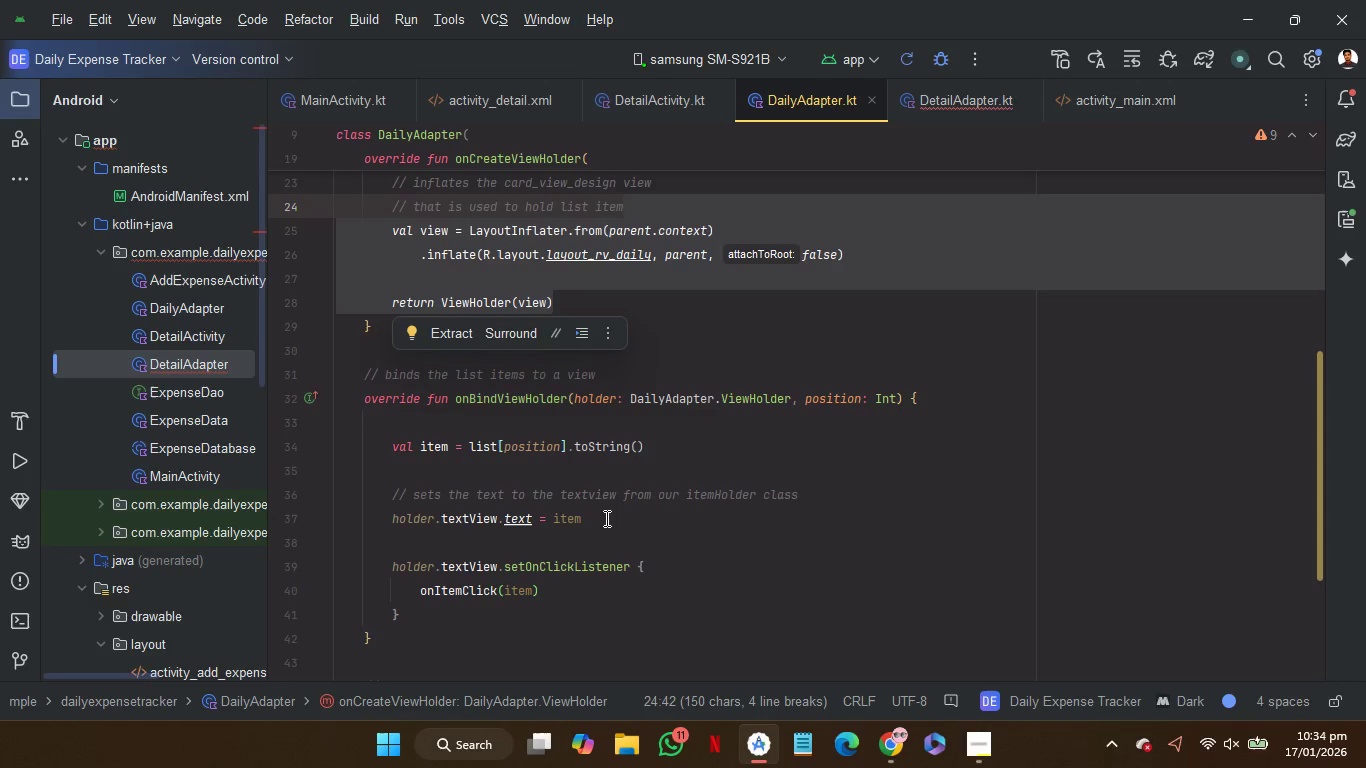 
left_click_drag(start_coordinate=[605, 518], to_coordinate=[392, 450])
 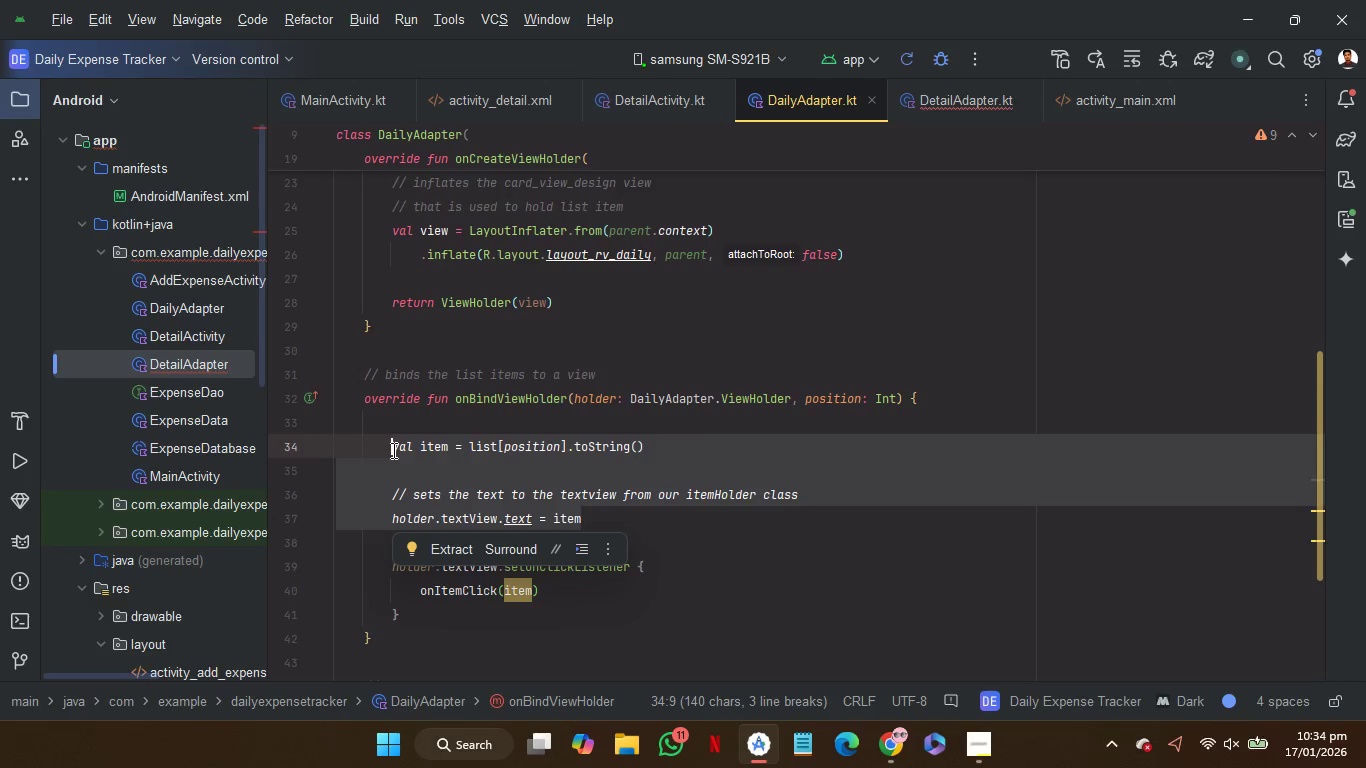 
key(Control+C)
 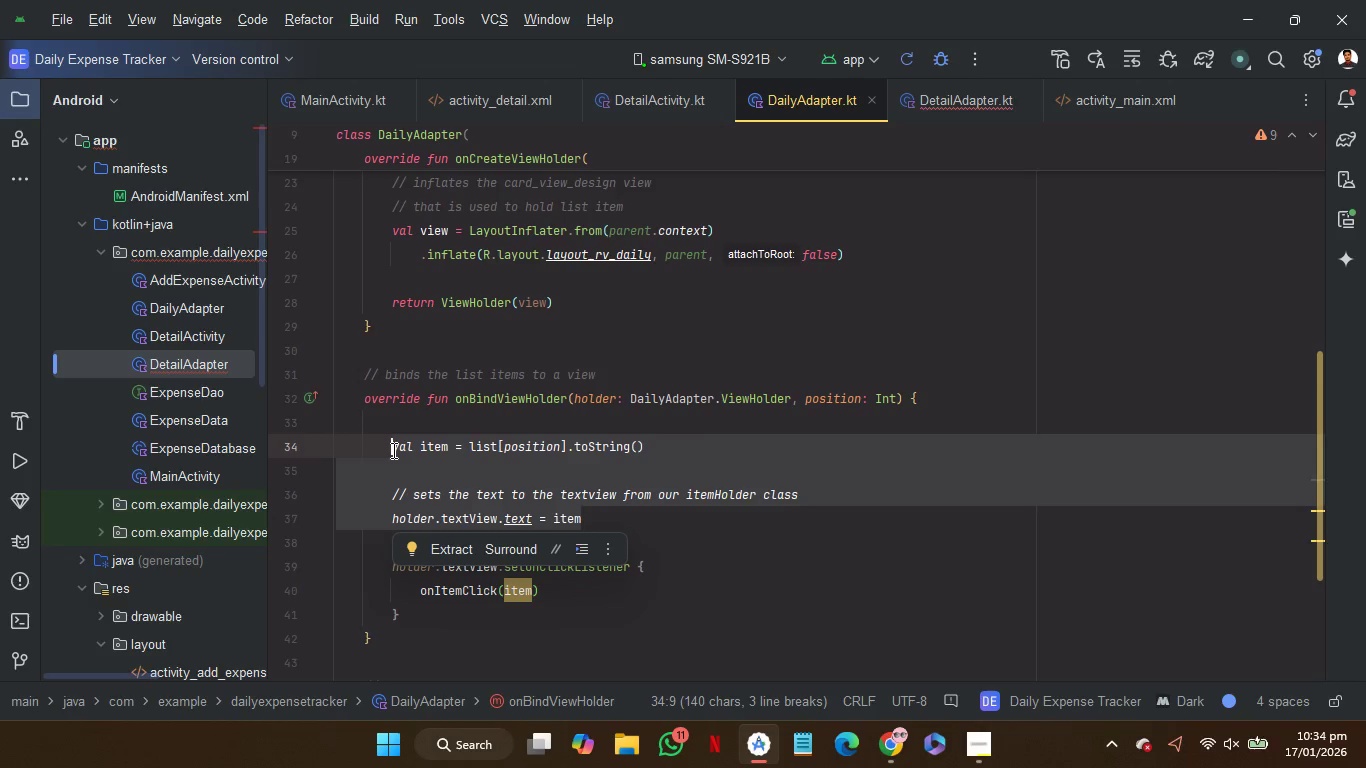 
key(Control+C)
 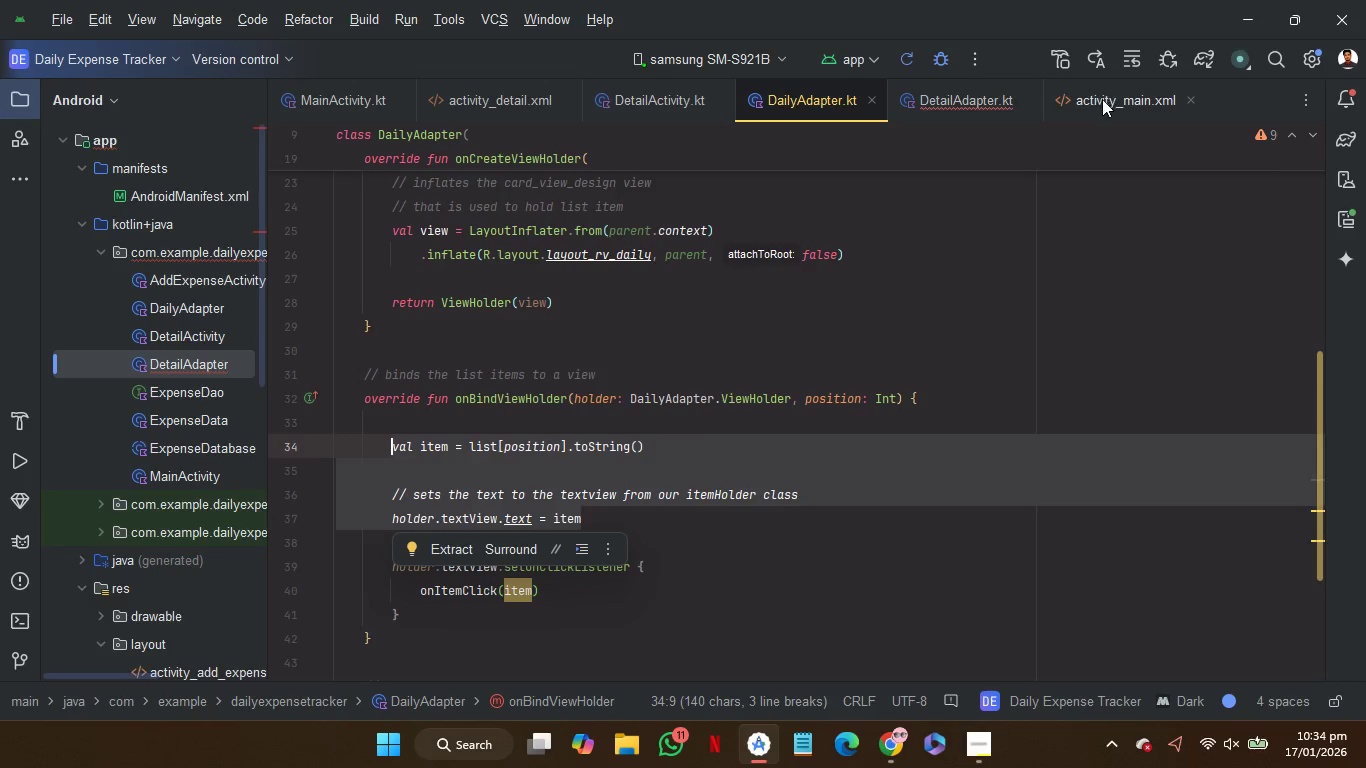 
left_click([979, 98])
 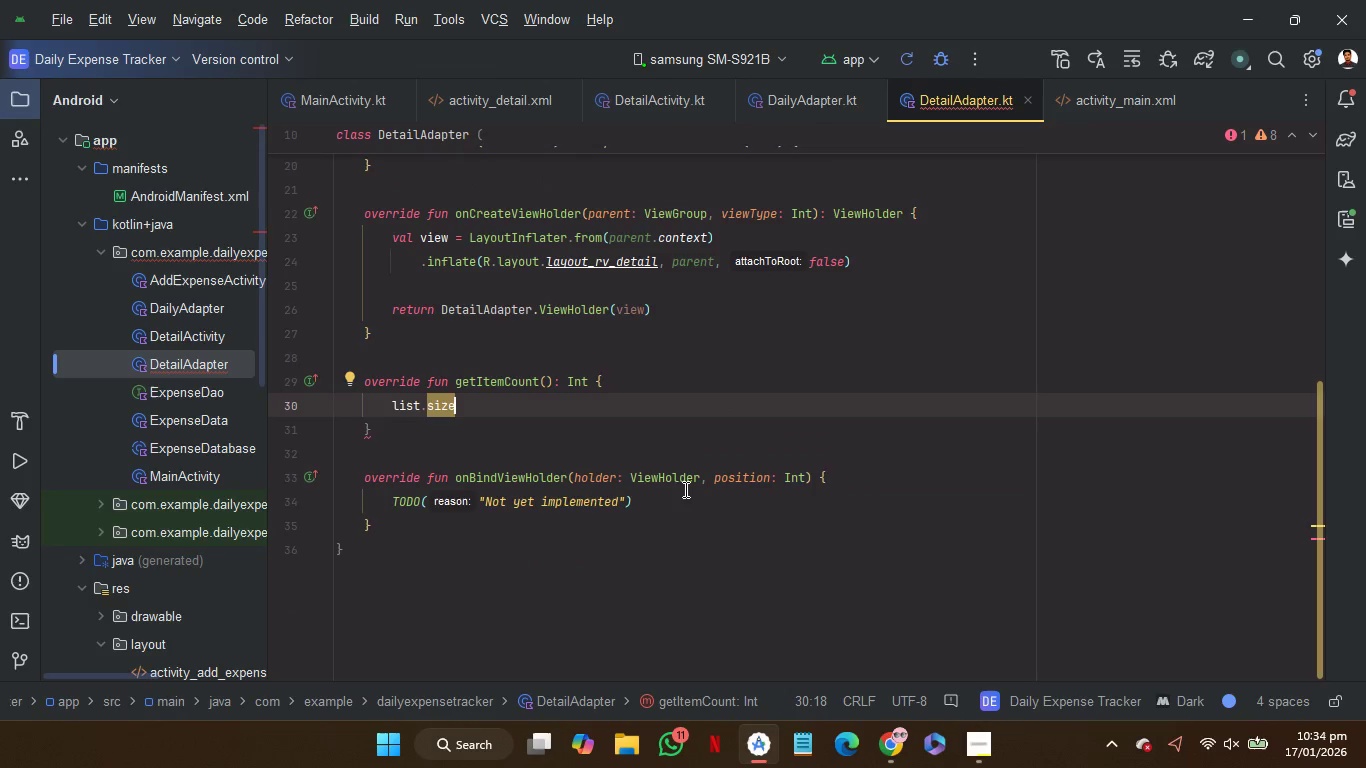 
left_click_drag(start_coordinate=[684, 491], to_coordinate=[392, 498])
 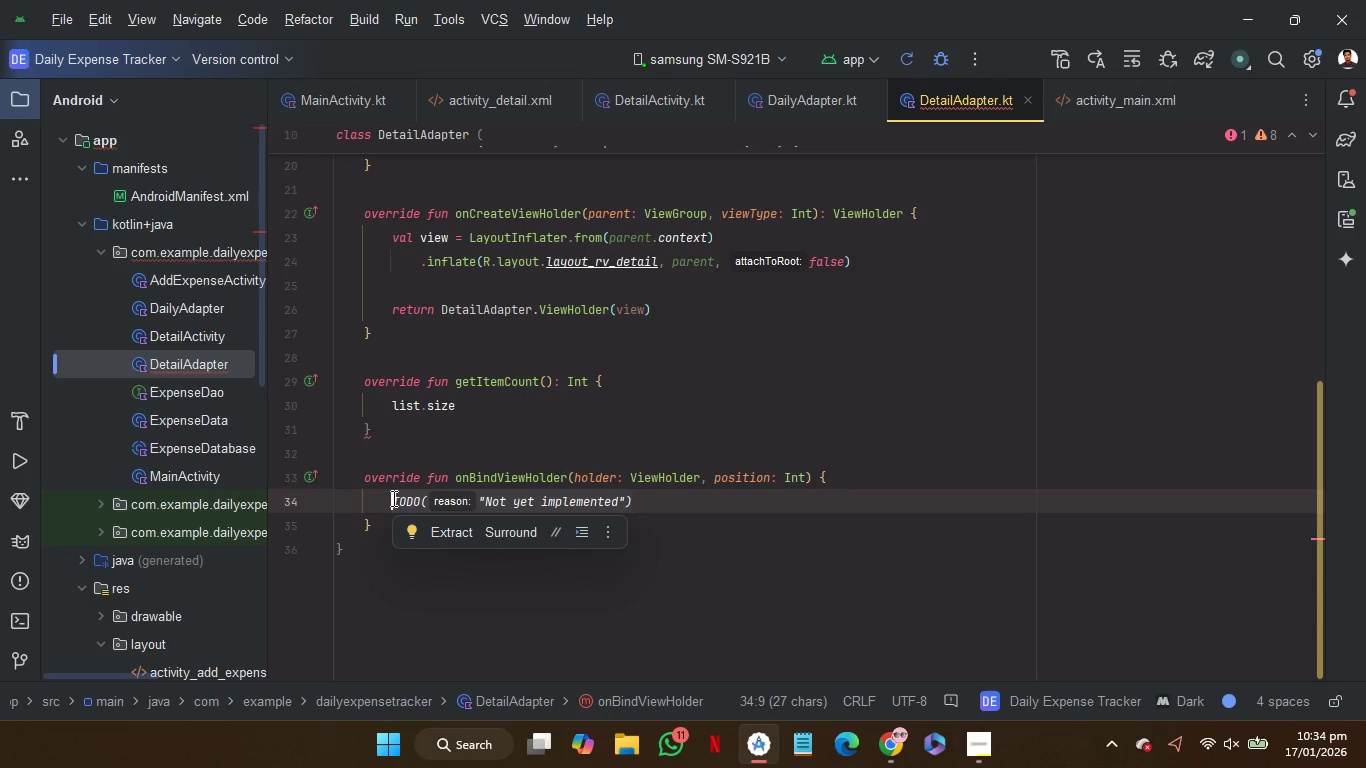 
key(Control+V)
 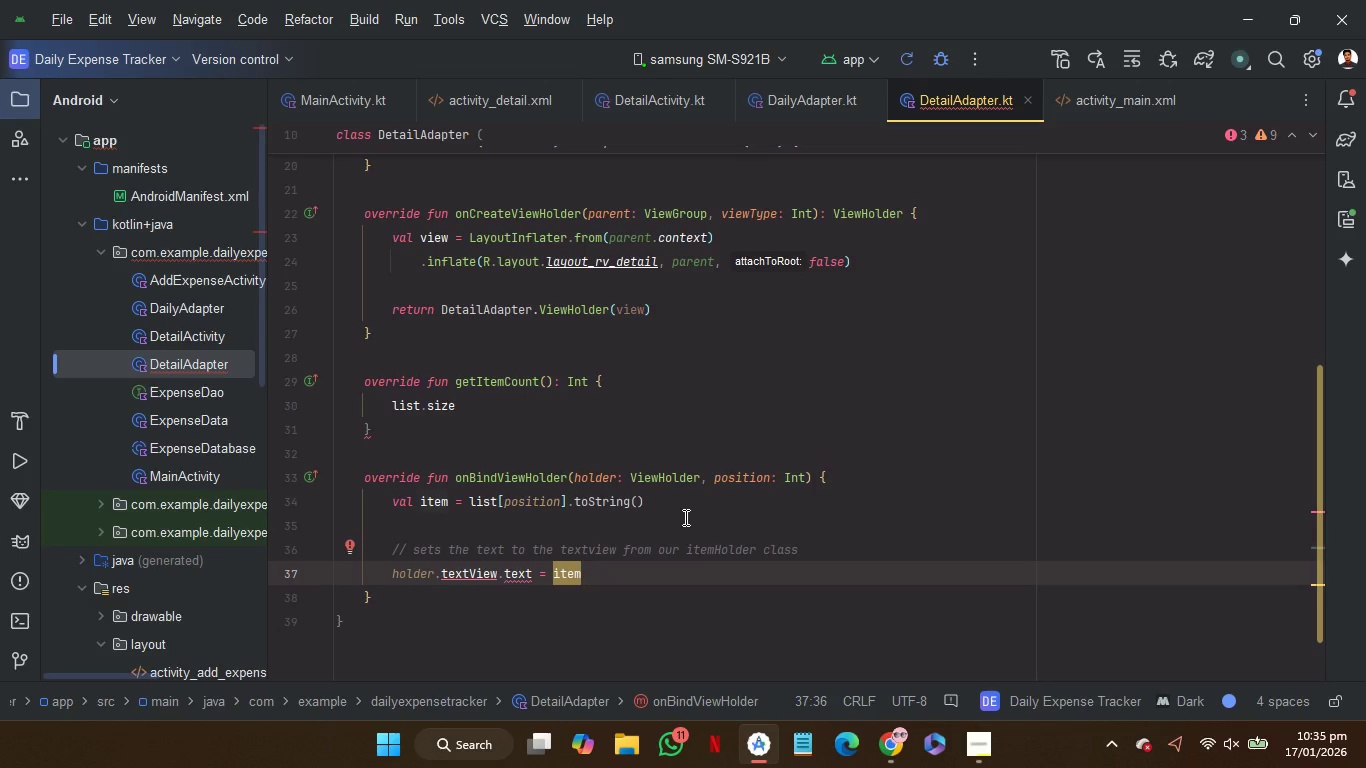 
wait(6.48)
 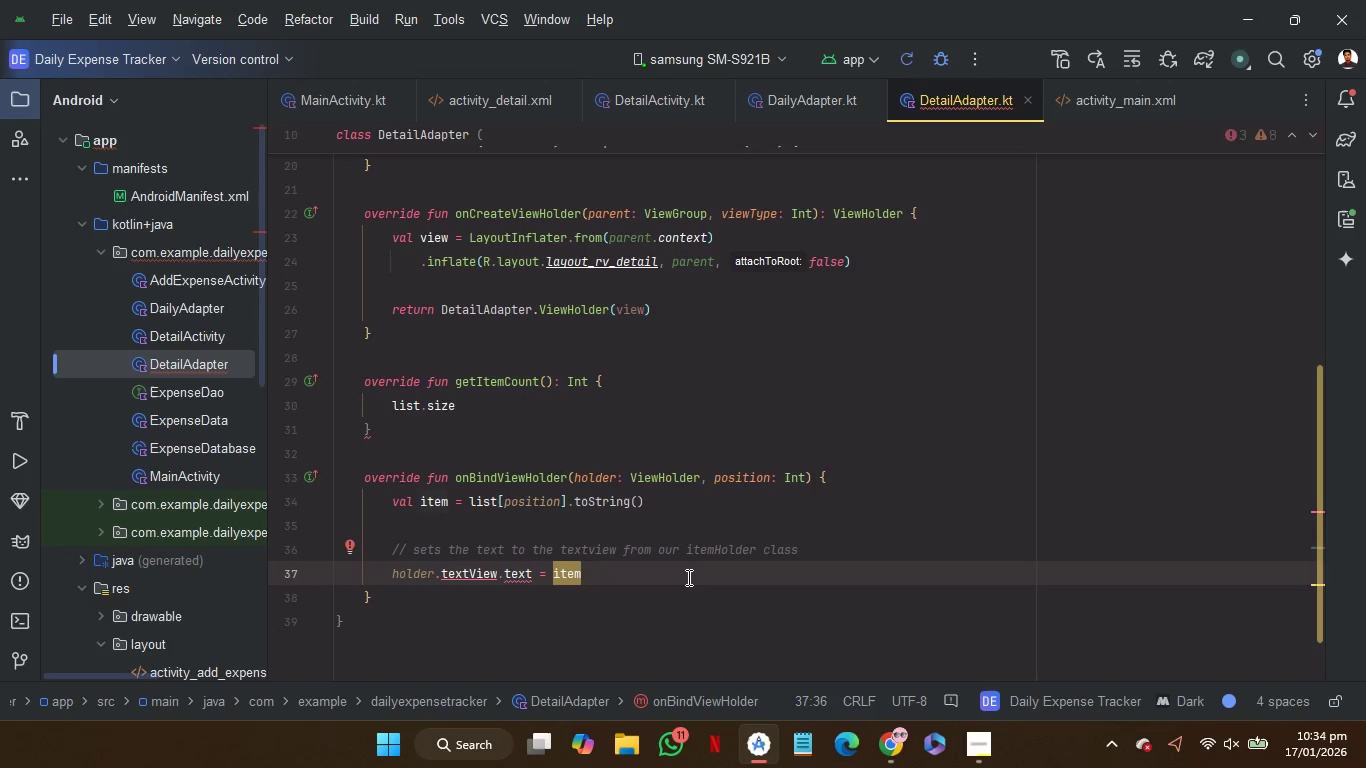 
left_click_drag(start_coordinate=[677, 507], to_coordinate=[566, 508])
 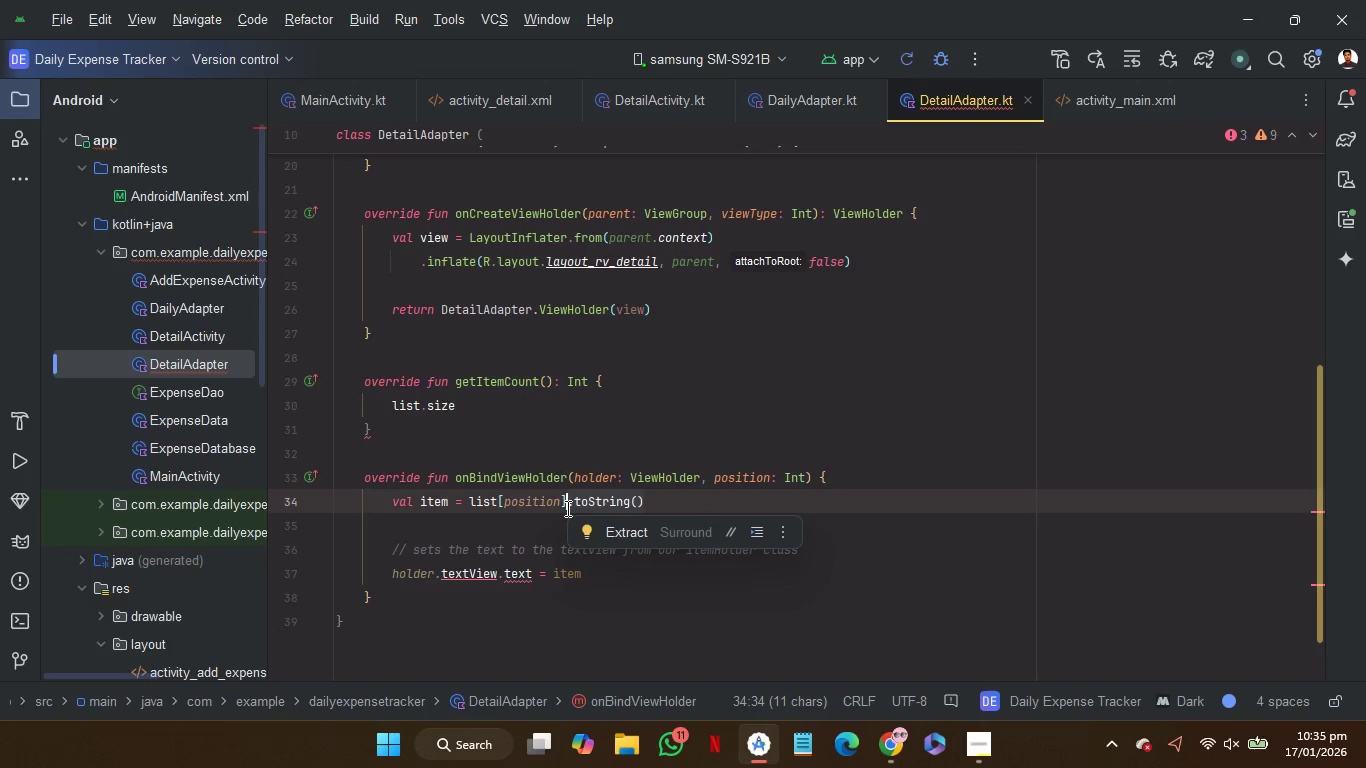 
key(Backspace)
 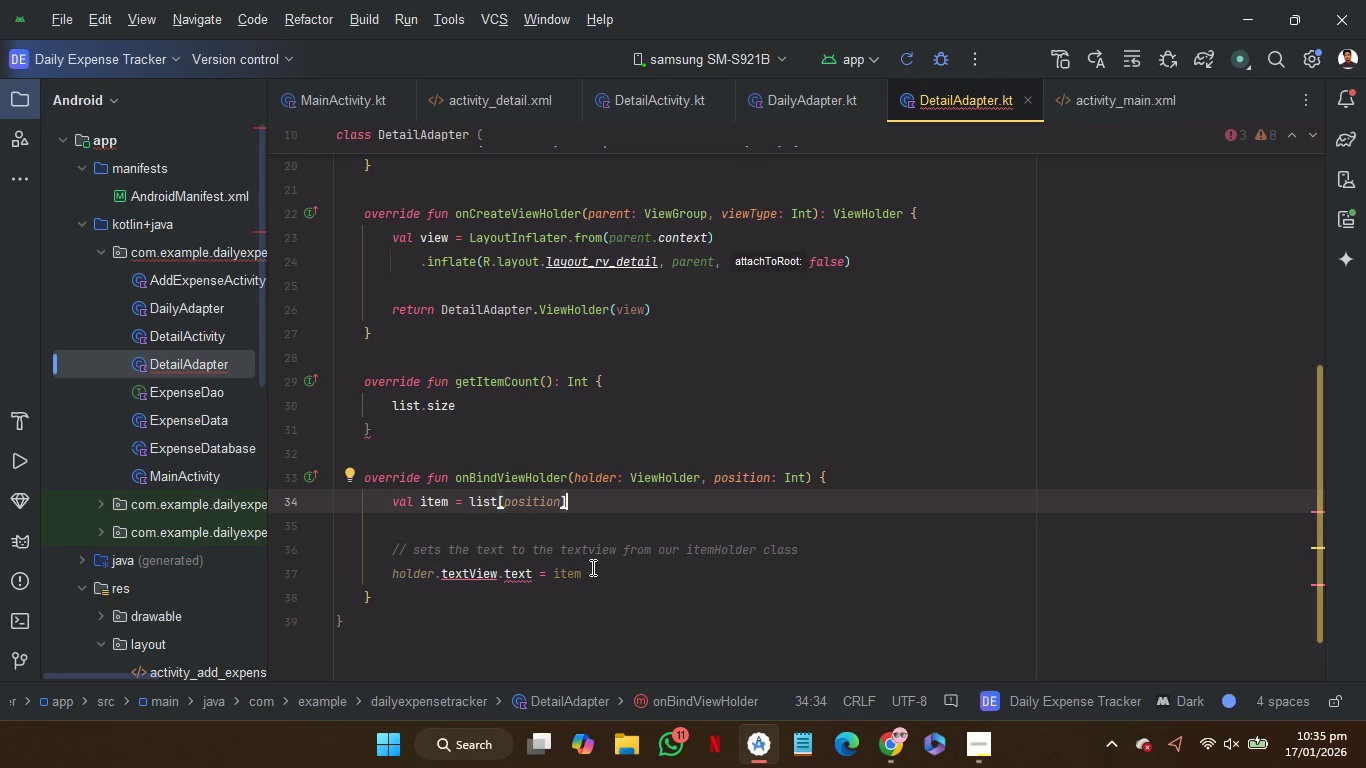 
left_click([594, 572])
 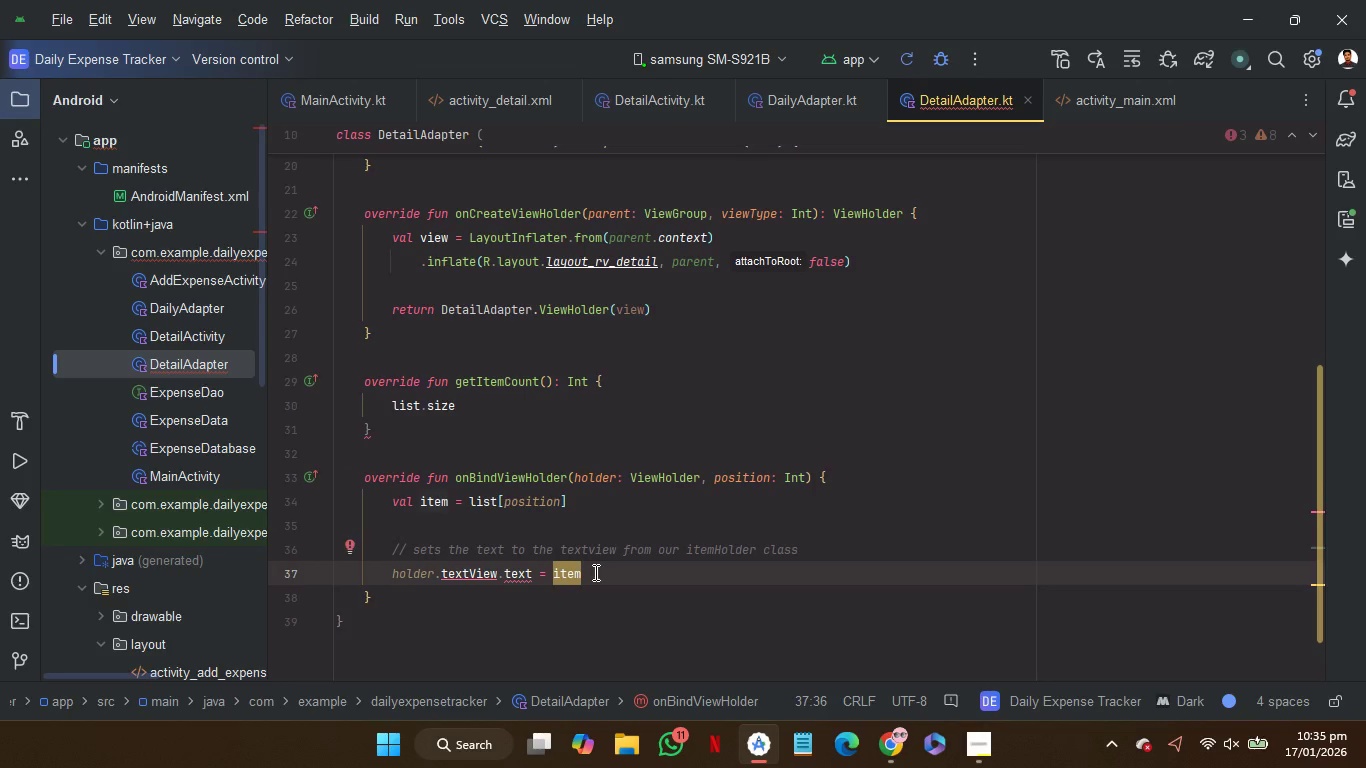 
key(Period)
 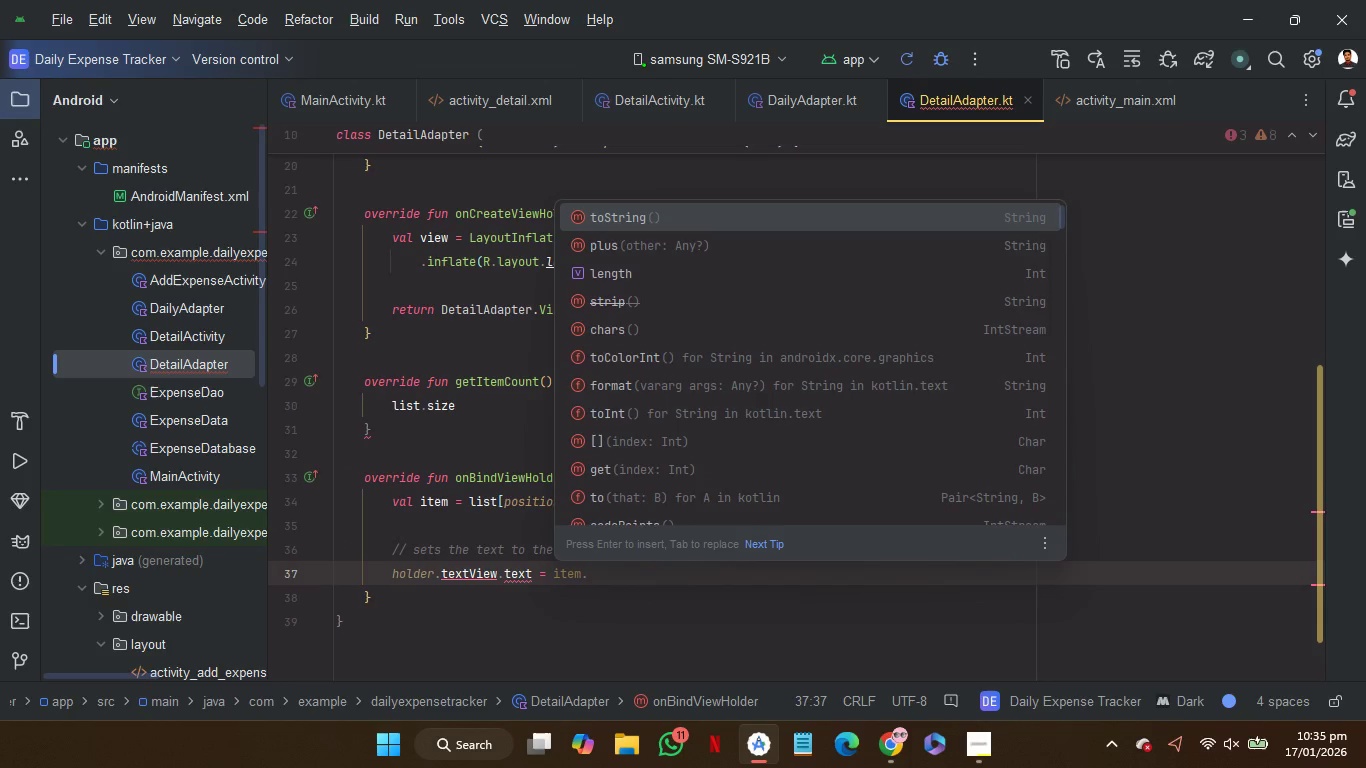 
key(Backspace)
 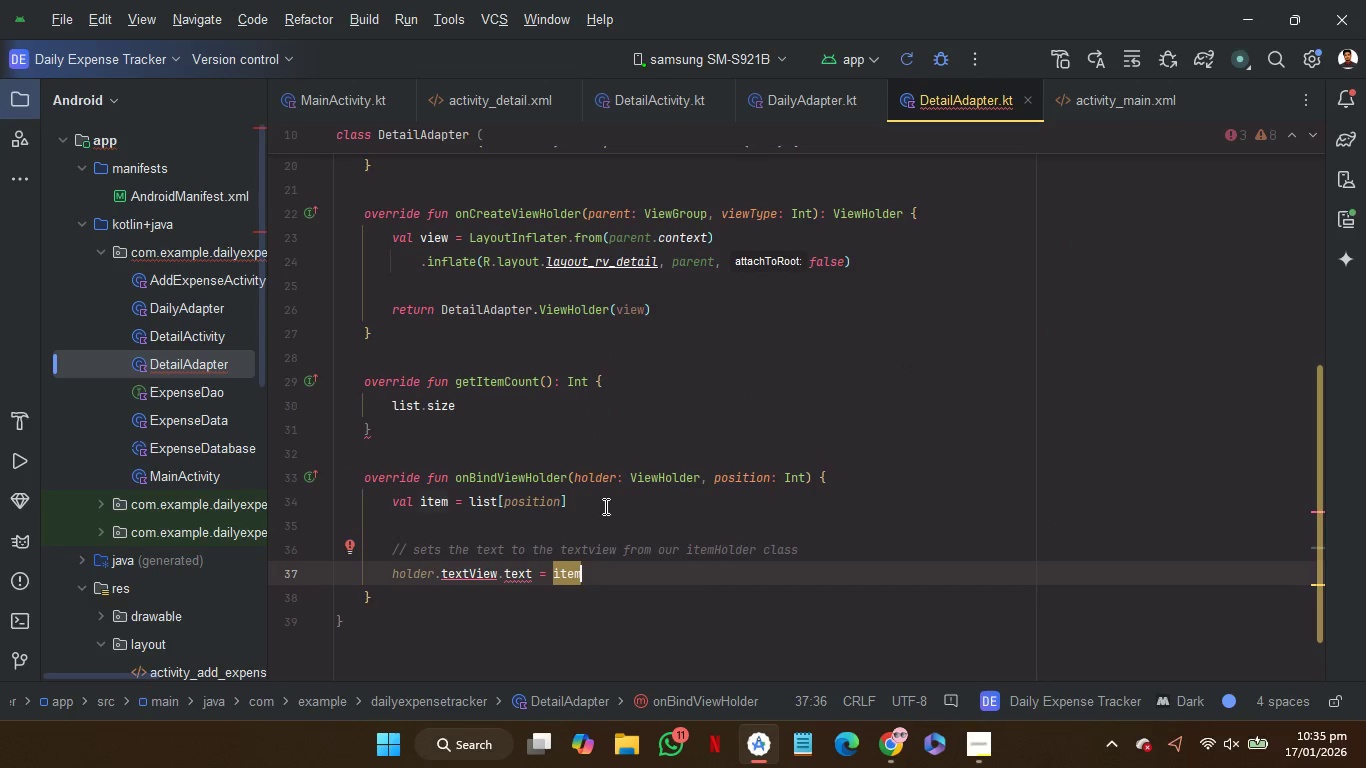 
left_click([603, 505])
 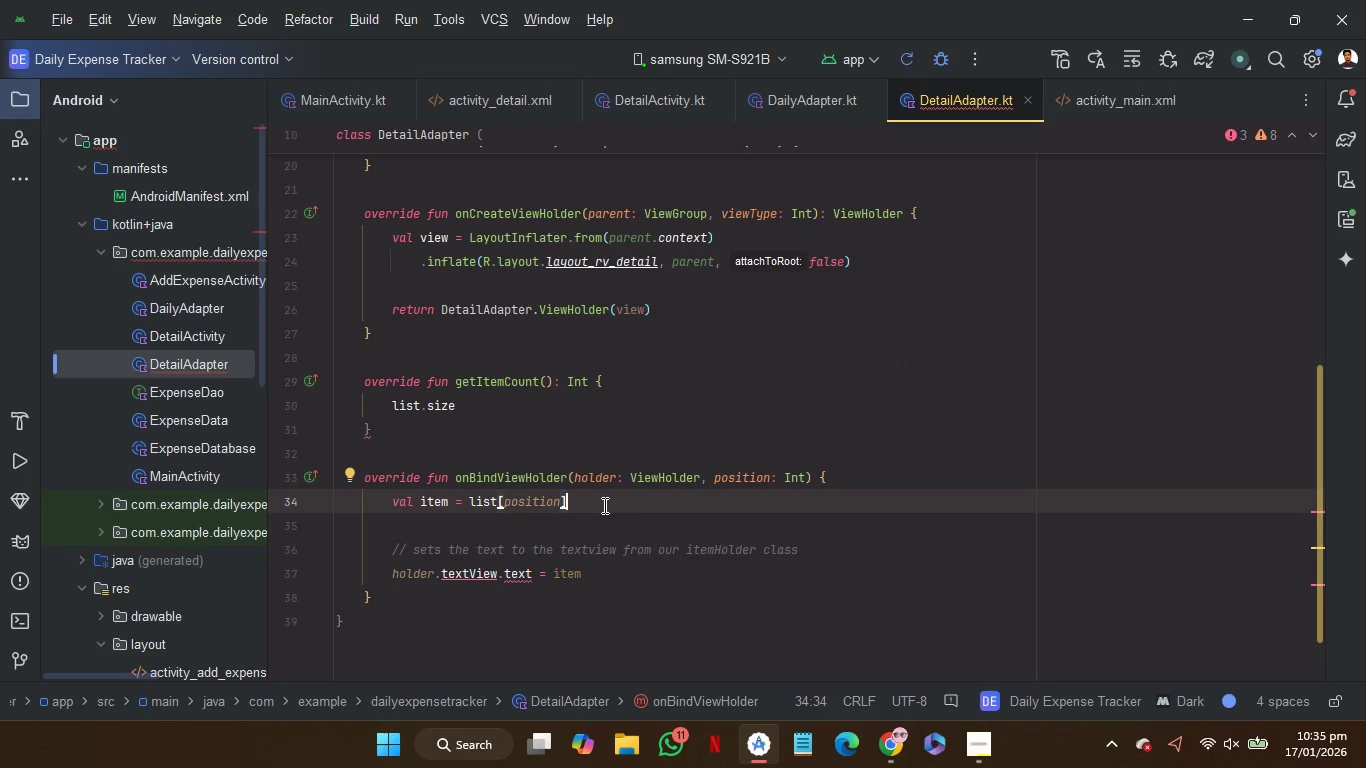 
key(Period)
 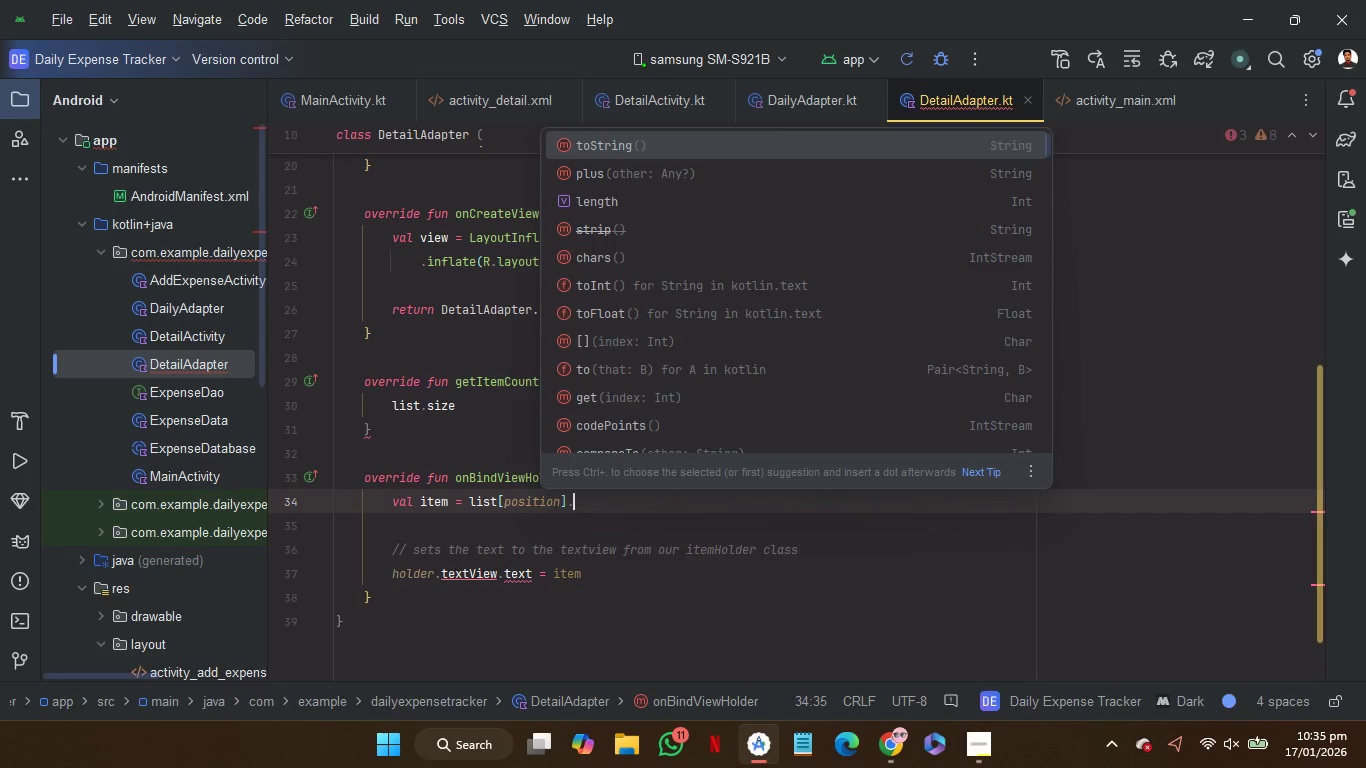 
key(Backspace)
 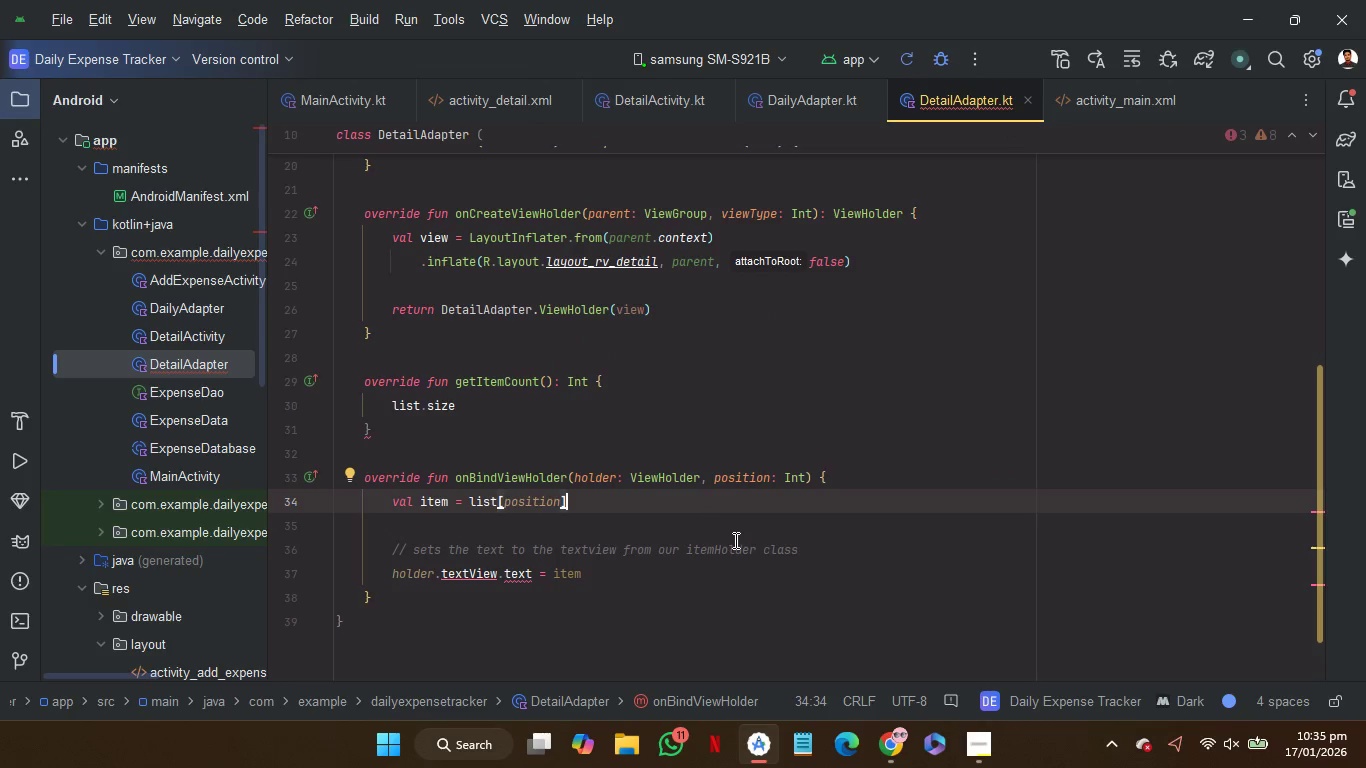 
scroll: coordinate [734, 540], scroll_direction: up, amount: 4.0
 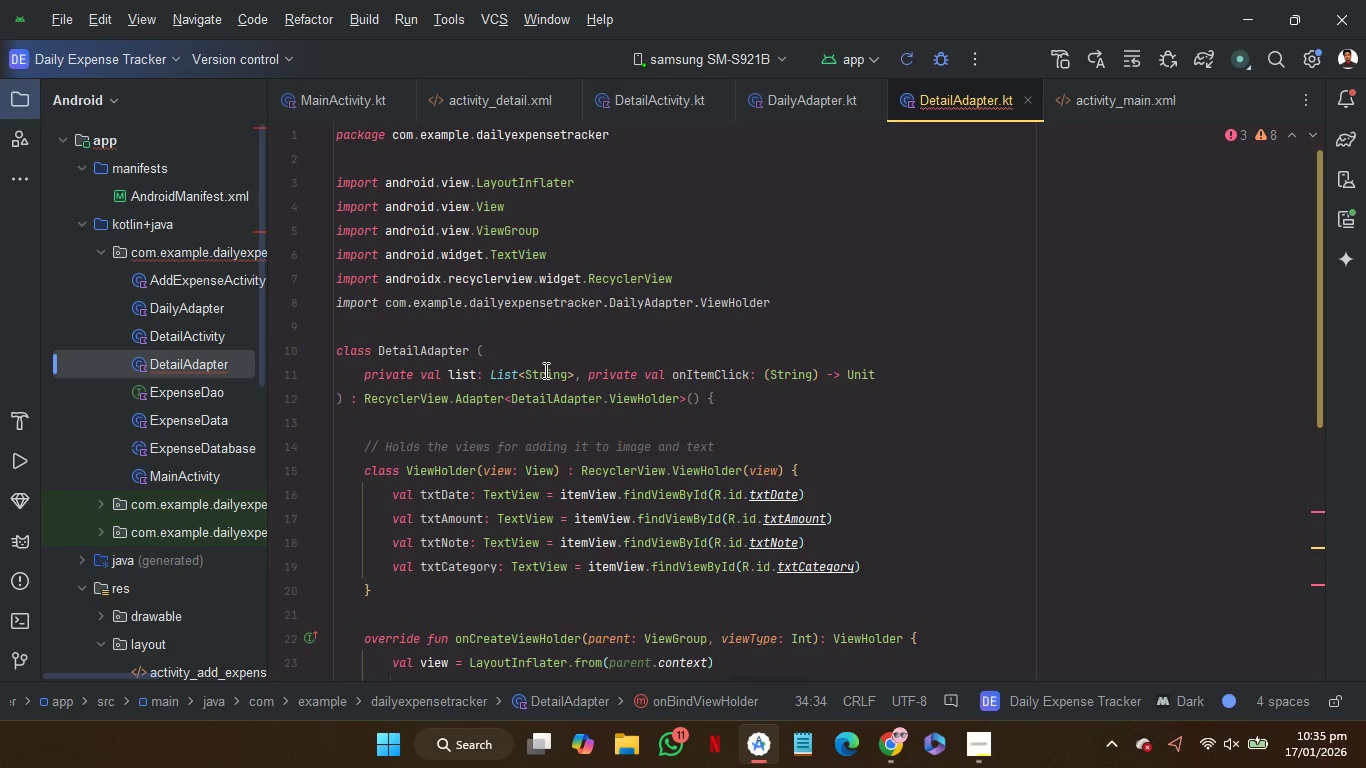 
double_click([544, 370])
 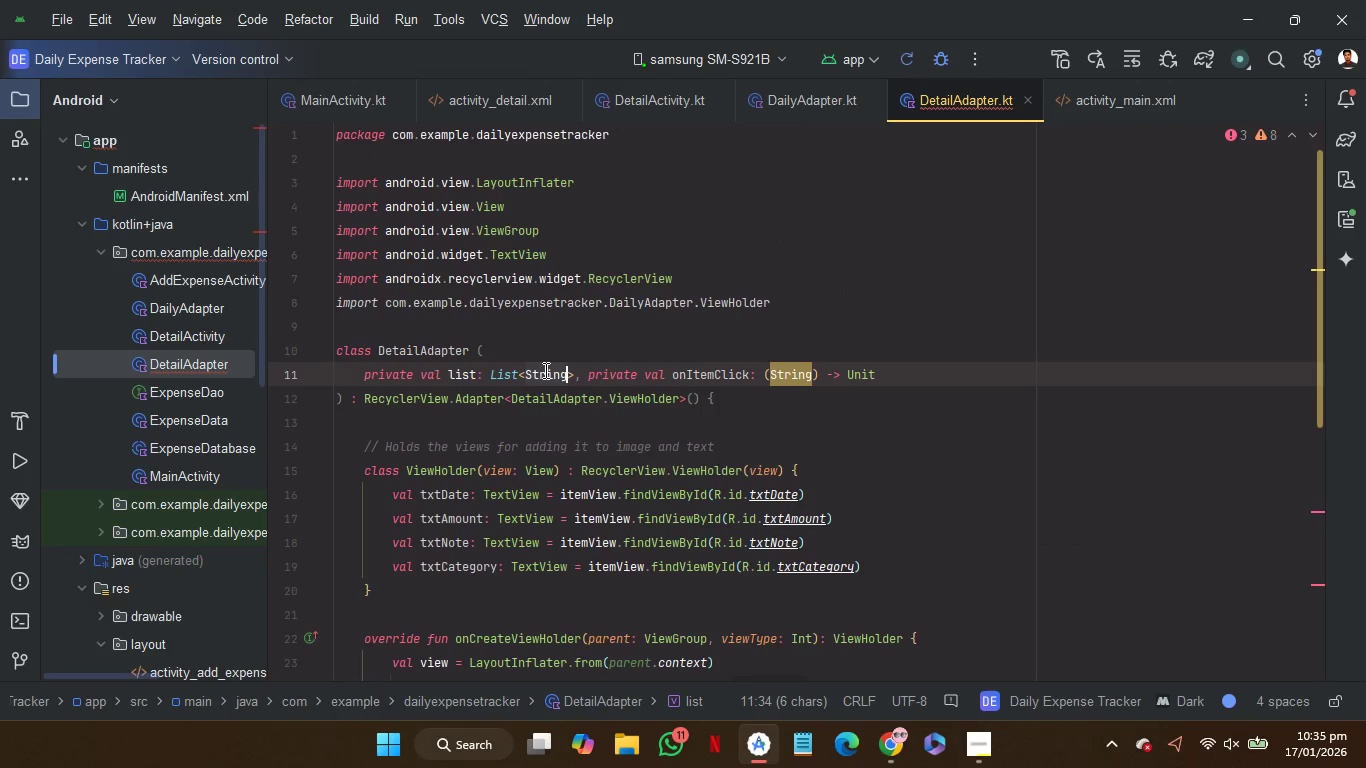 
key(Shift+E)
 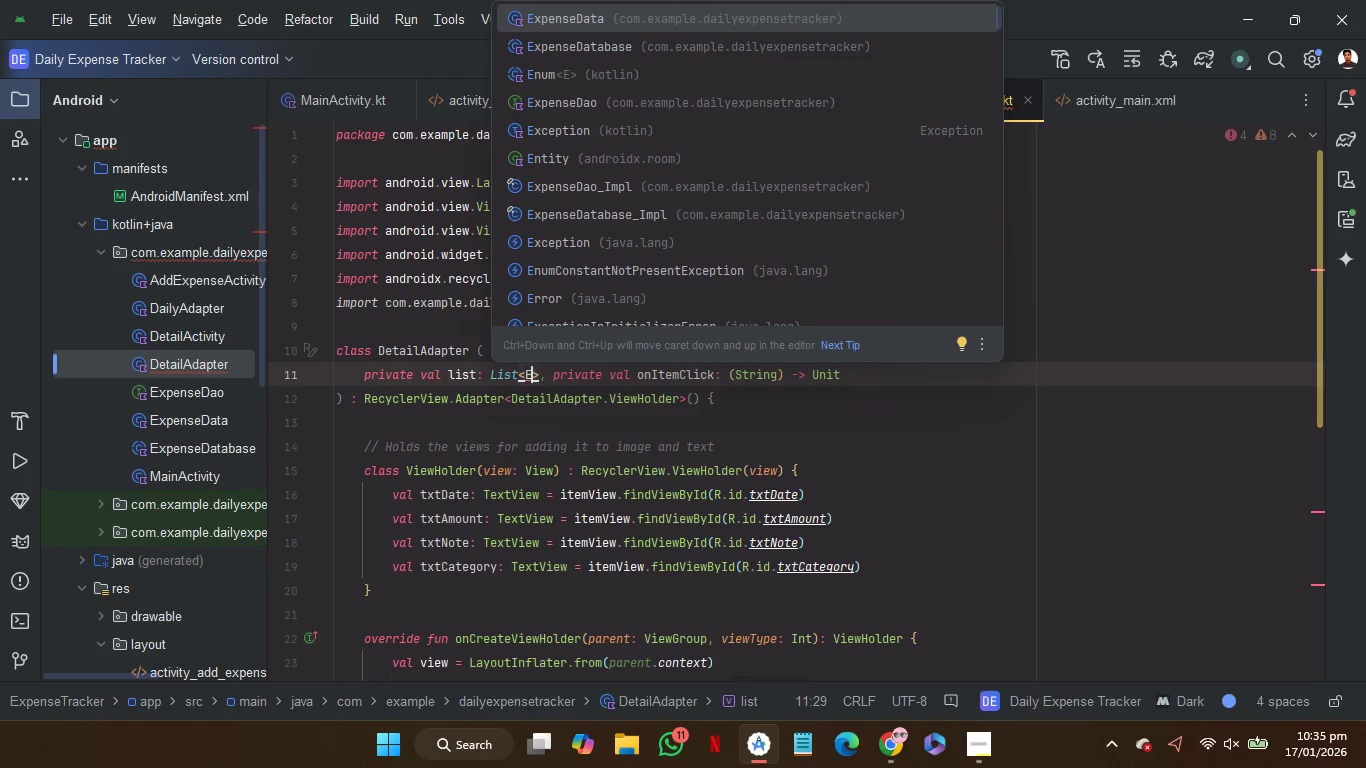 
key(Enter)
 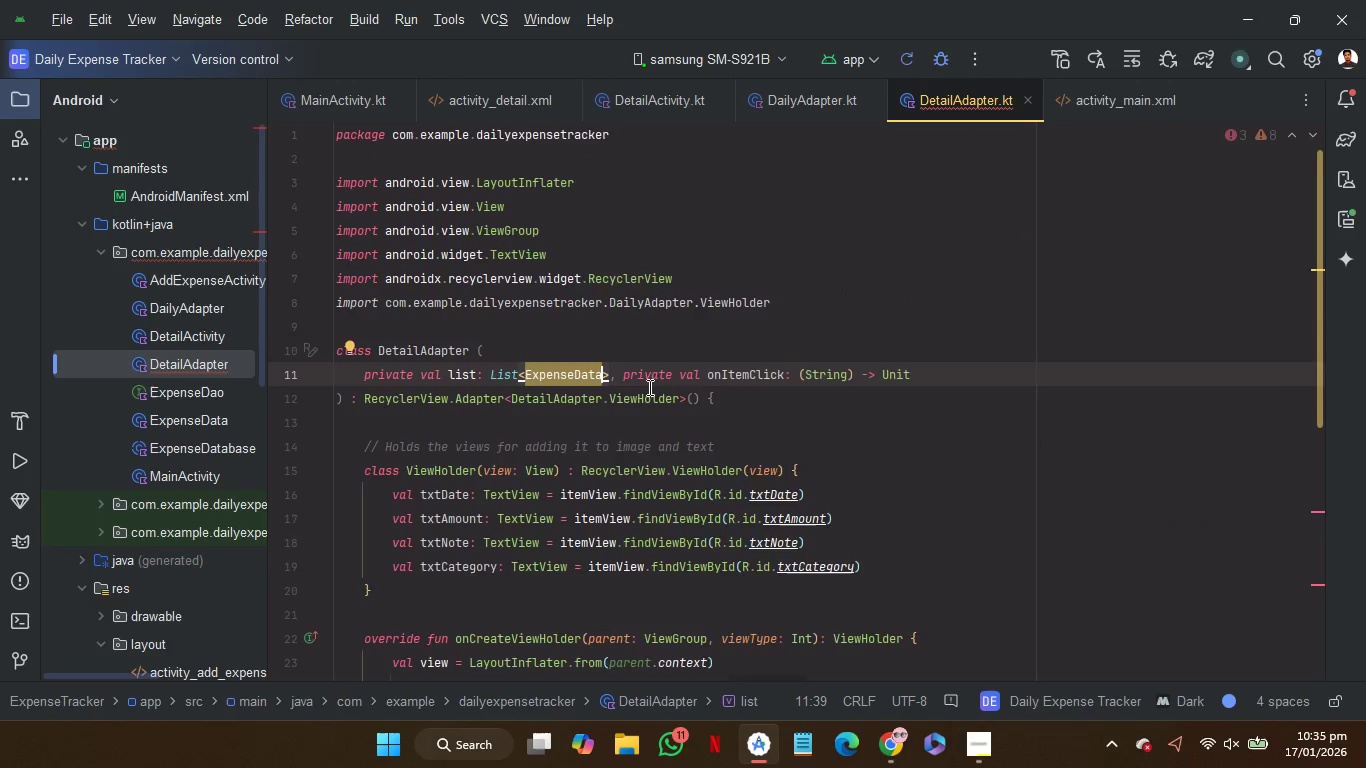 
scroll: coordinate [648, 387], scroll_direction: down, amount: 8.0
 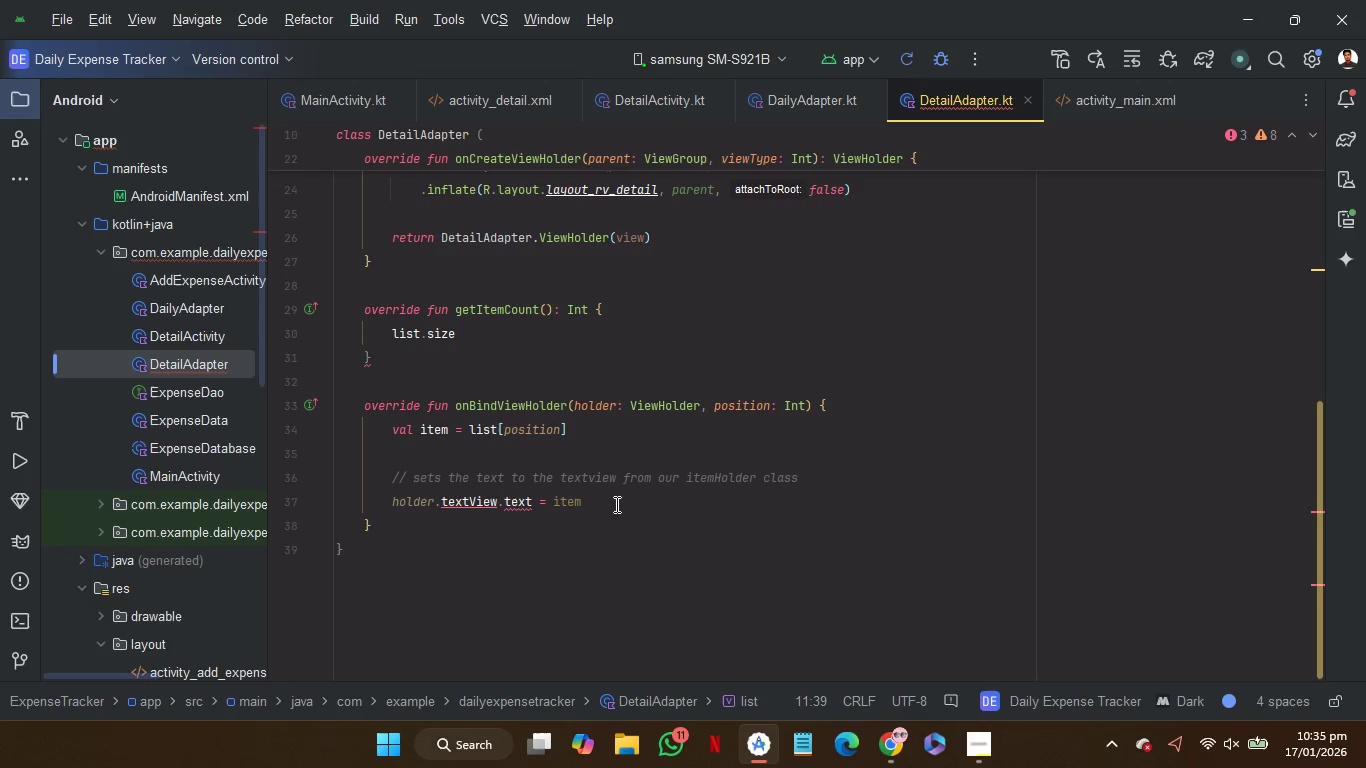 
left_click([617, 498])
 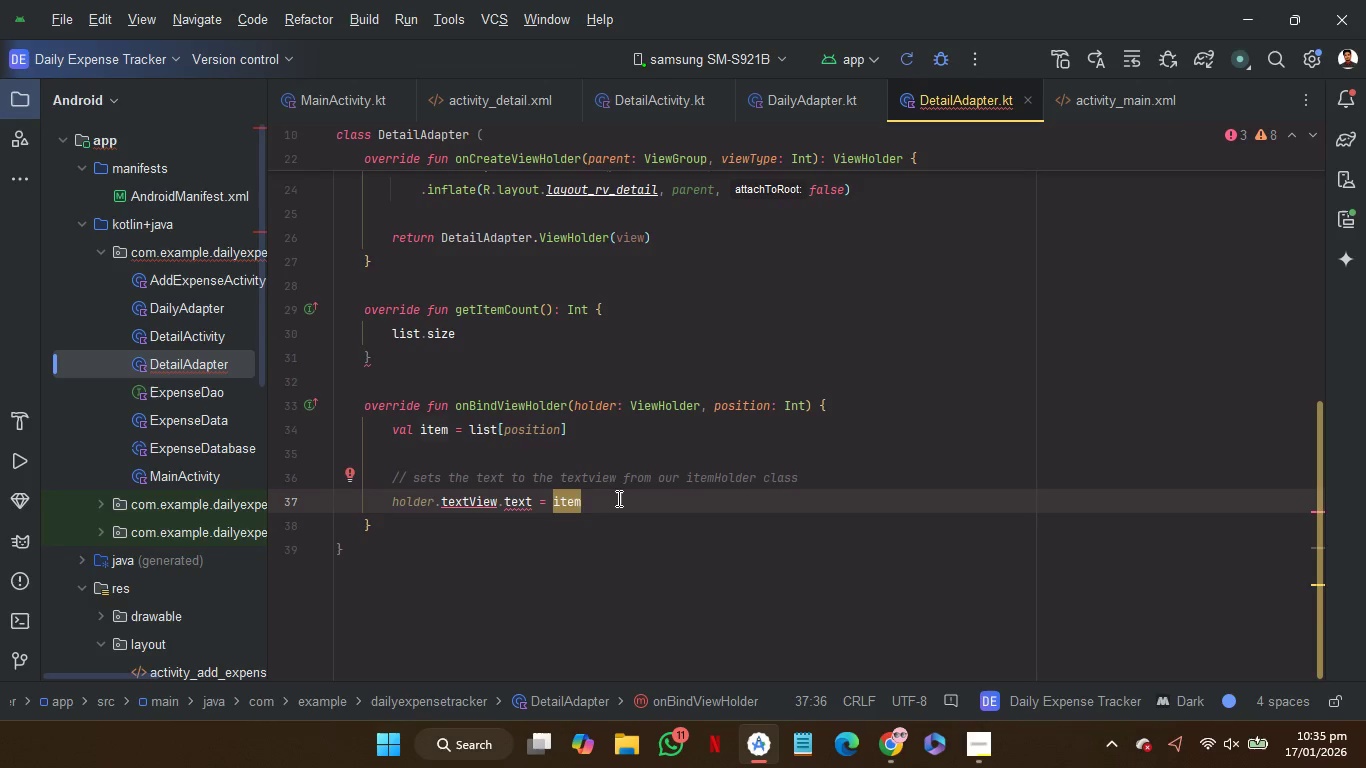 
key(Period)
 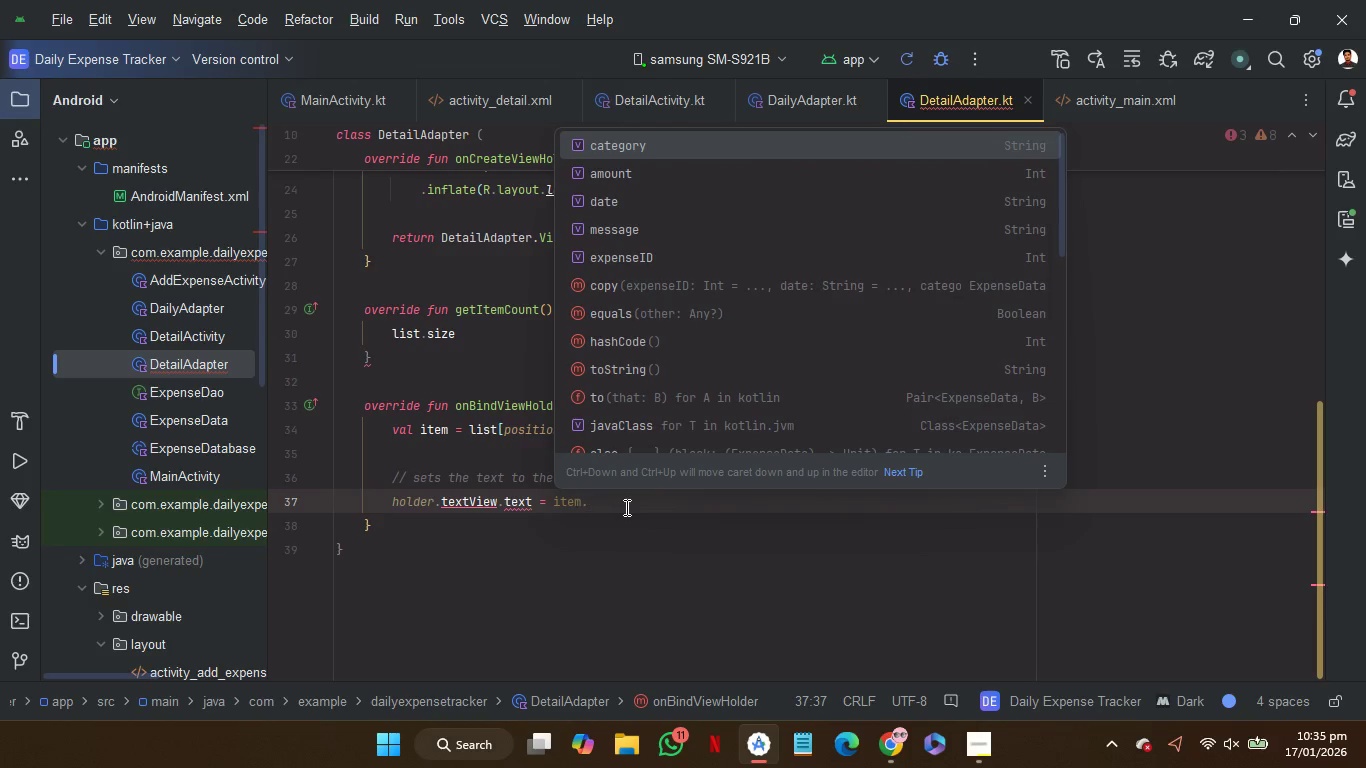 
wait(6.45)
 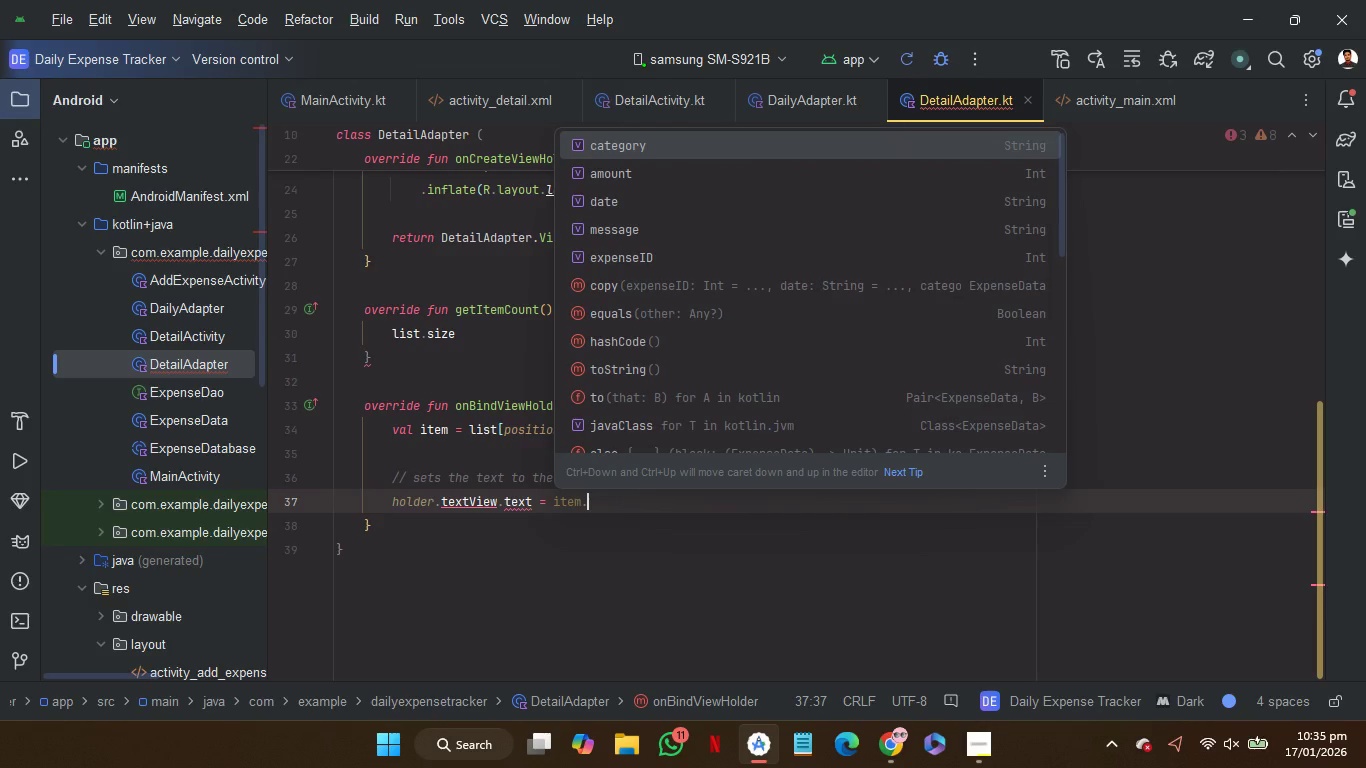 
left_click([628, 507])
 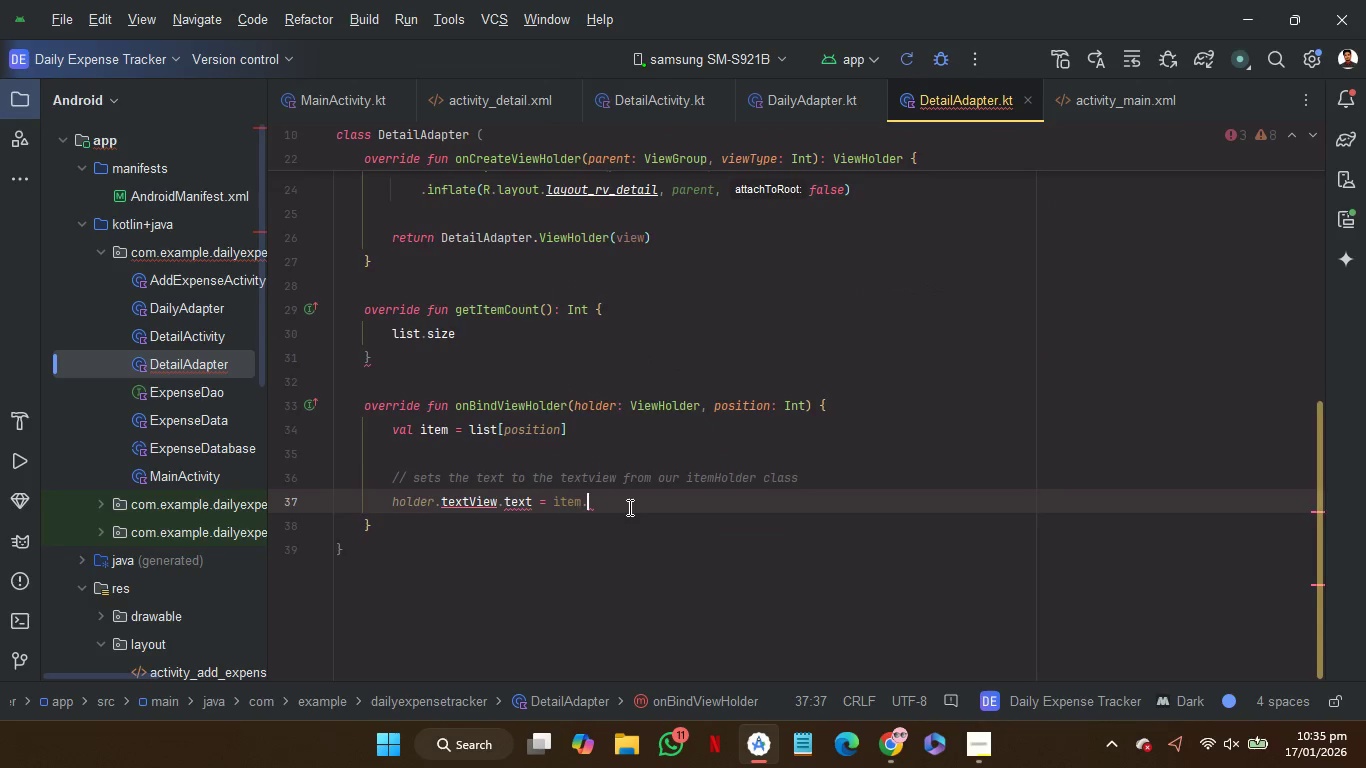 
scroll: coordinate [628, 507], scroll_direction: up, amount: 5.0
 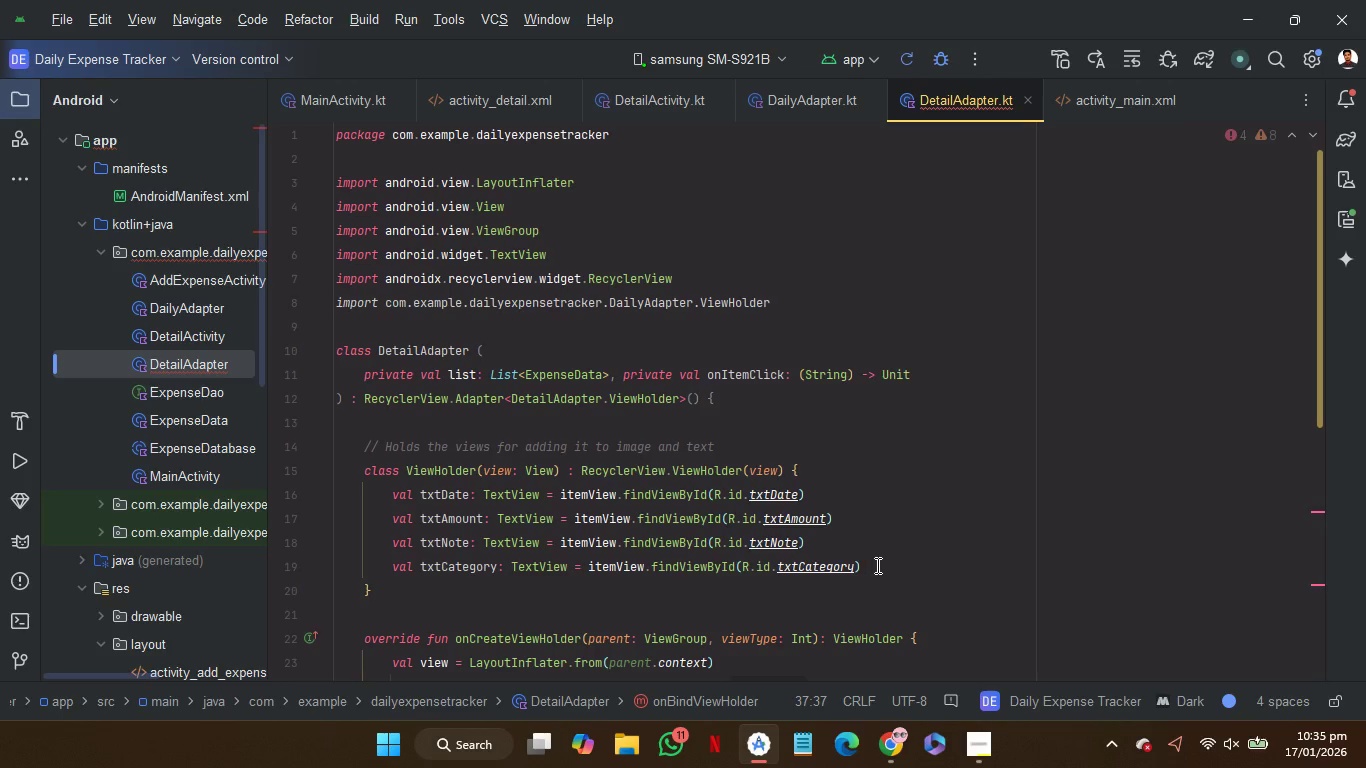 
left_click_drag(start_coordinate=[877, 567], to_coordinate=[875, 476])
 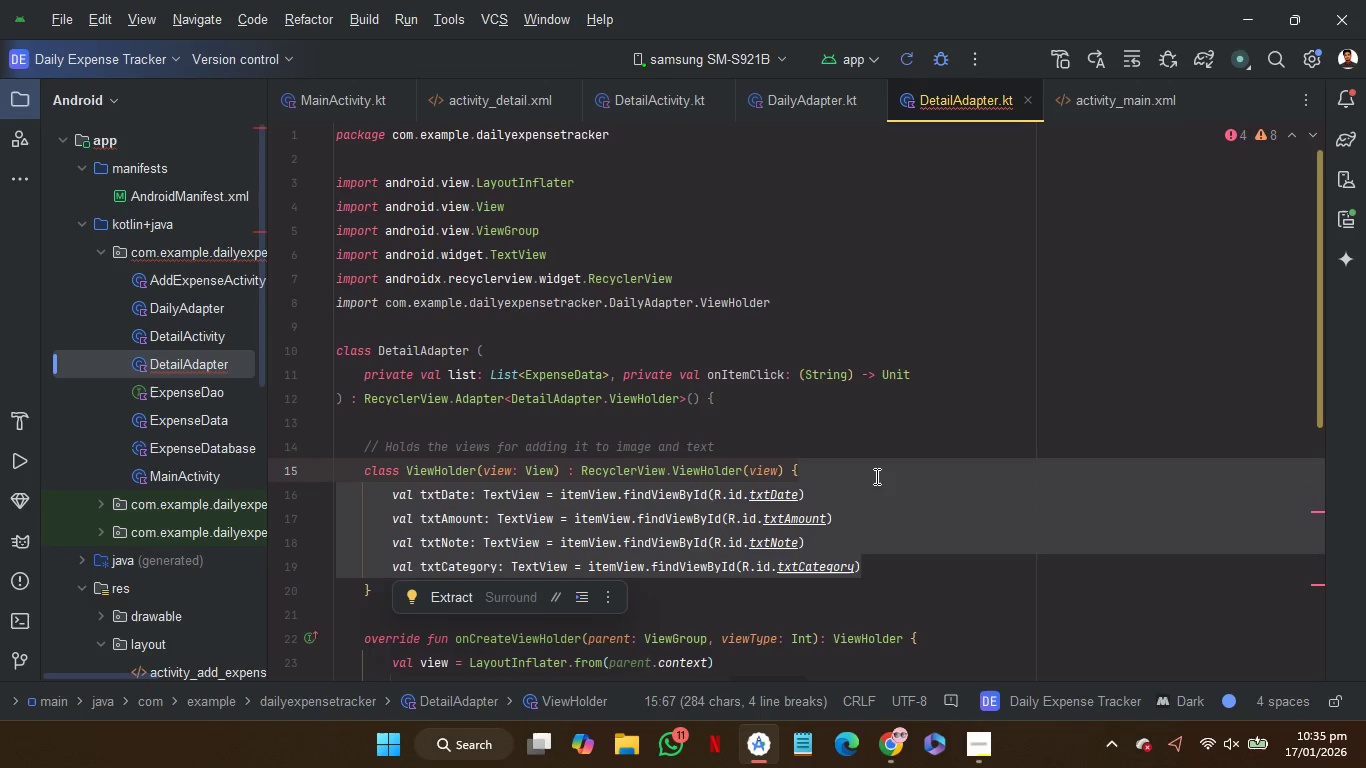 
key(Control+C)
 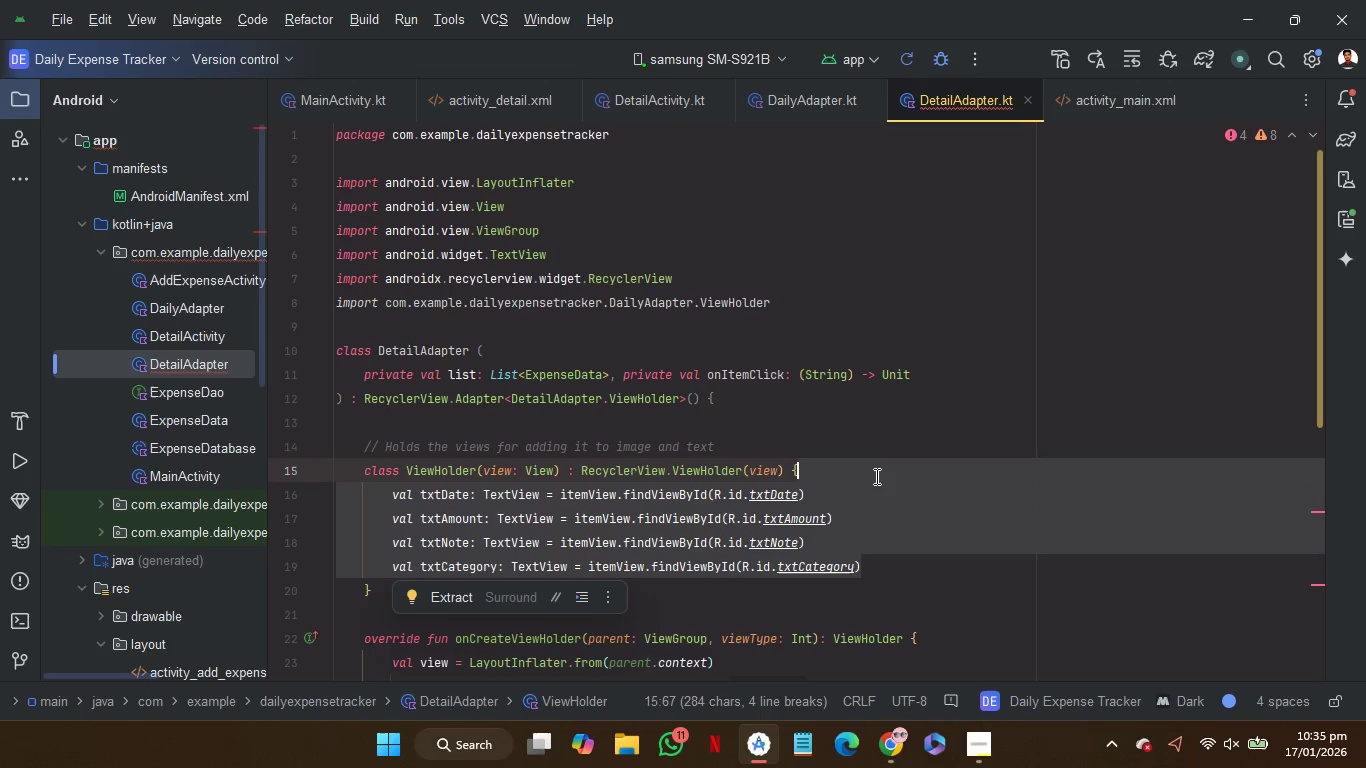 
key(Control+C)
 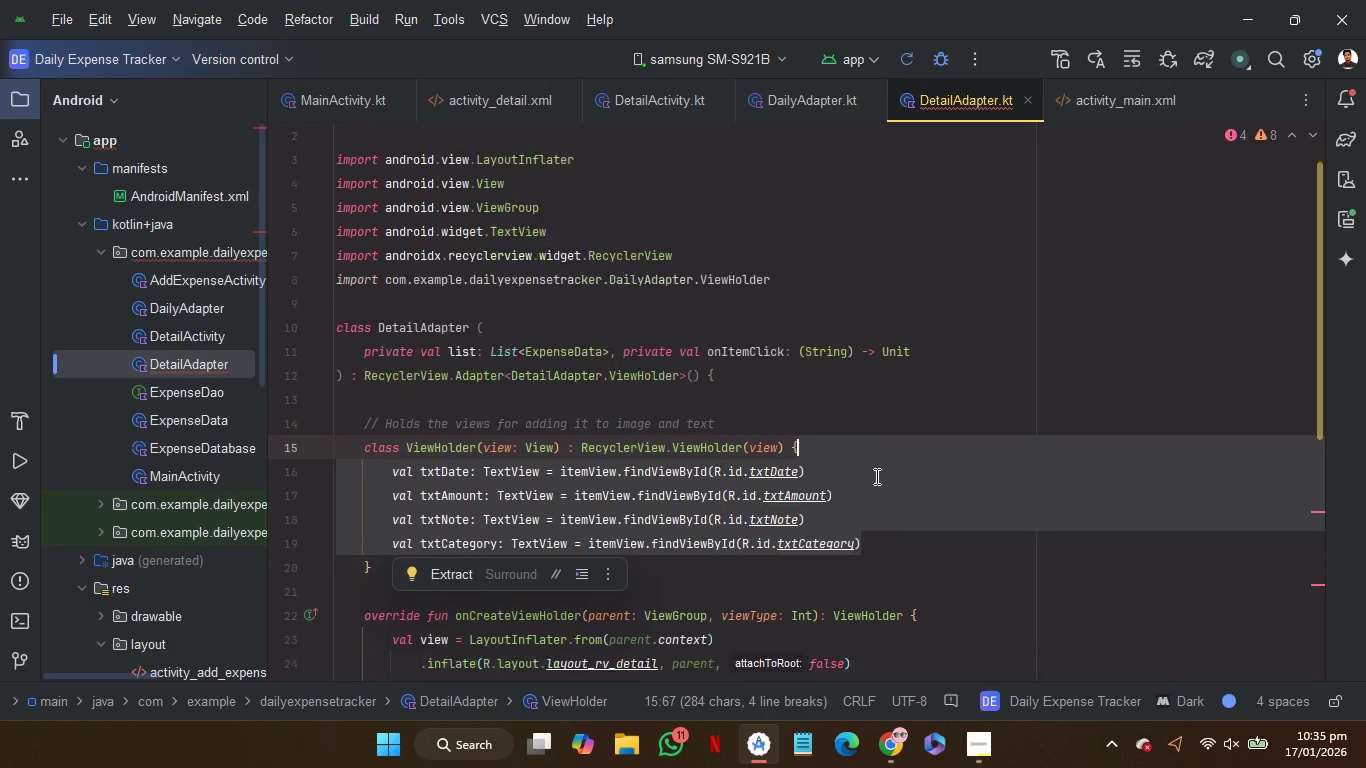 
scroll: coordinate [875, 476], scroll_direction: down, amount: 5.0
 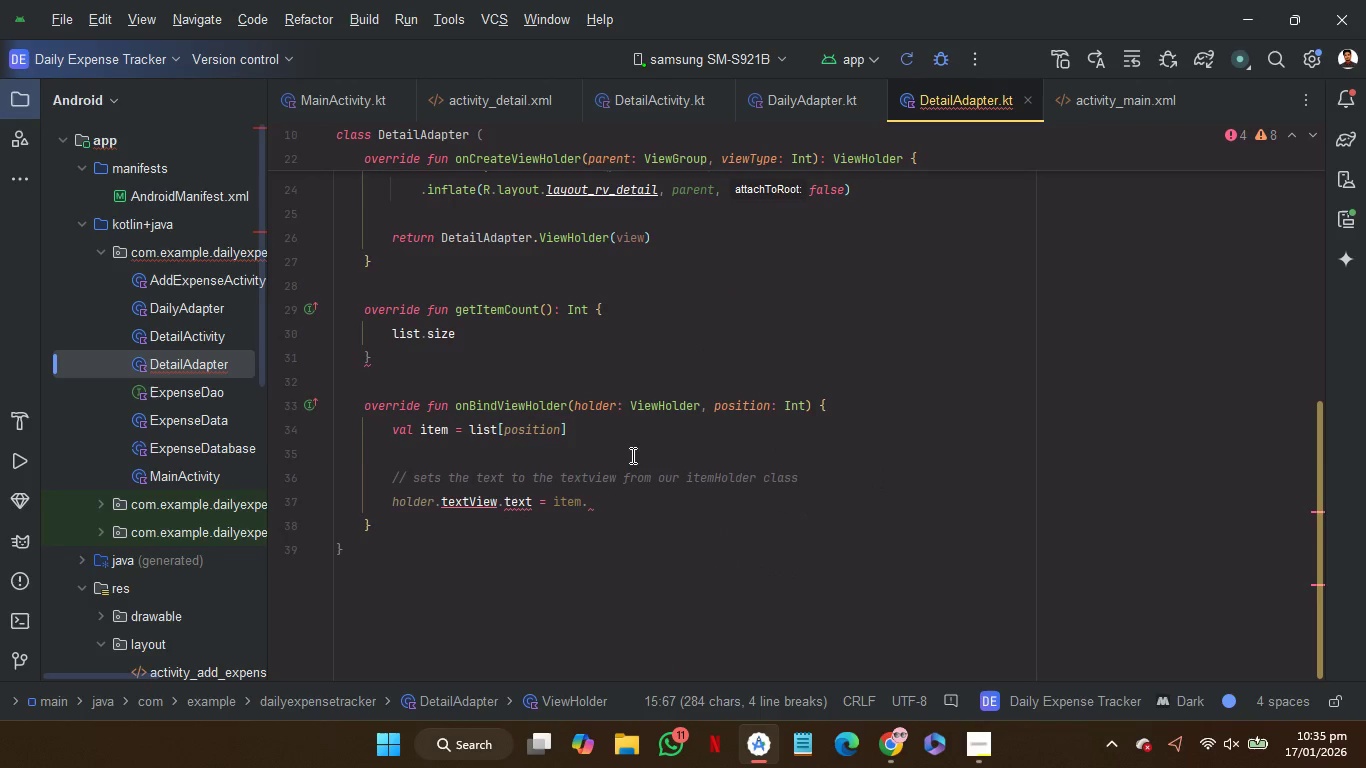 
left_click([631, 455])
 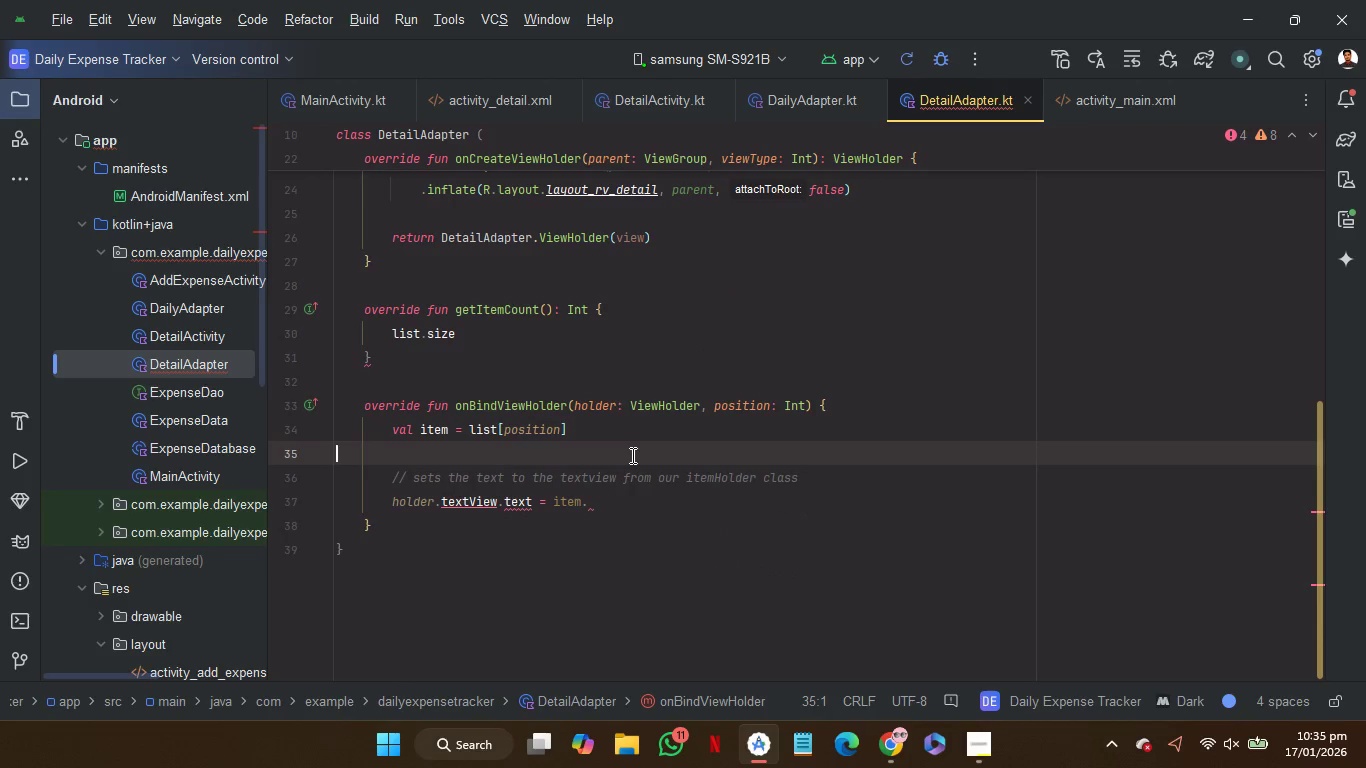 
key(Control+V)
 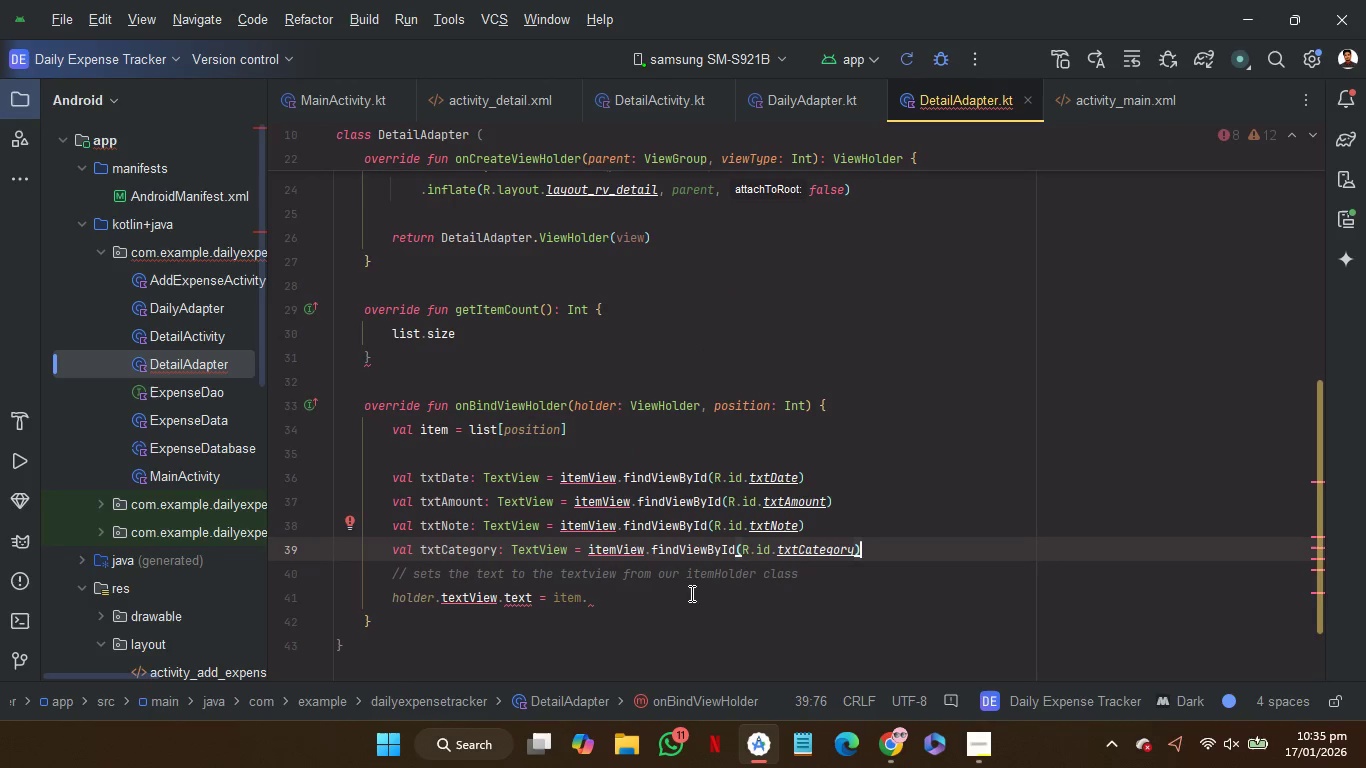 
left_click([690, 593])
 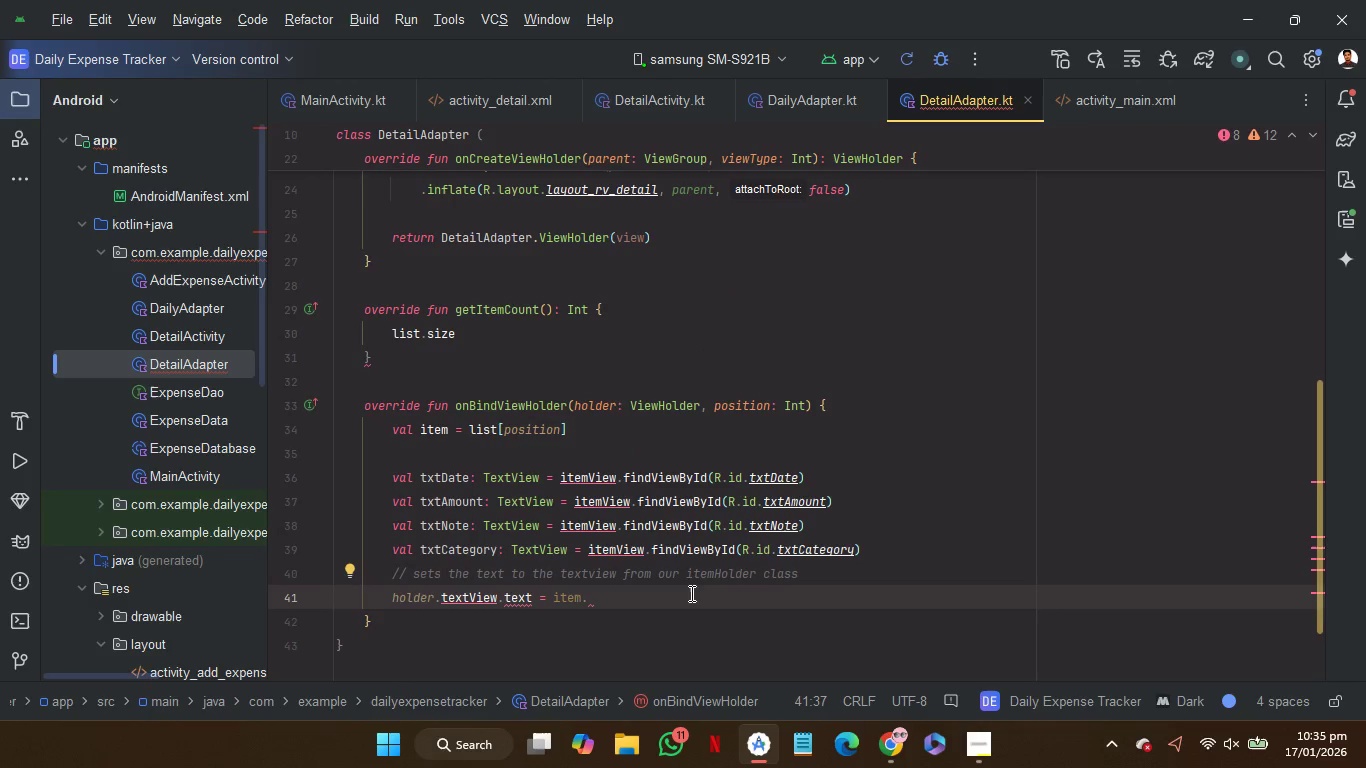 
key(Period)
 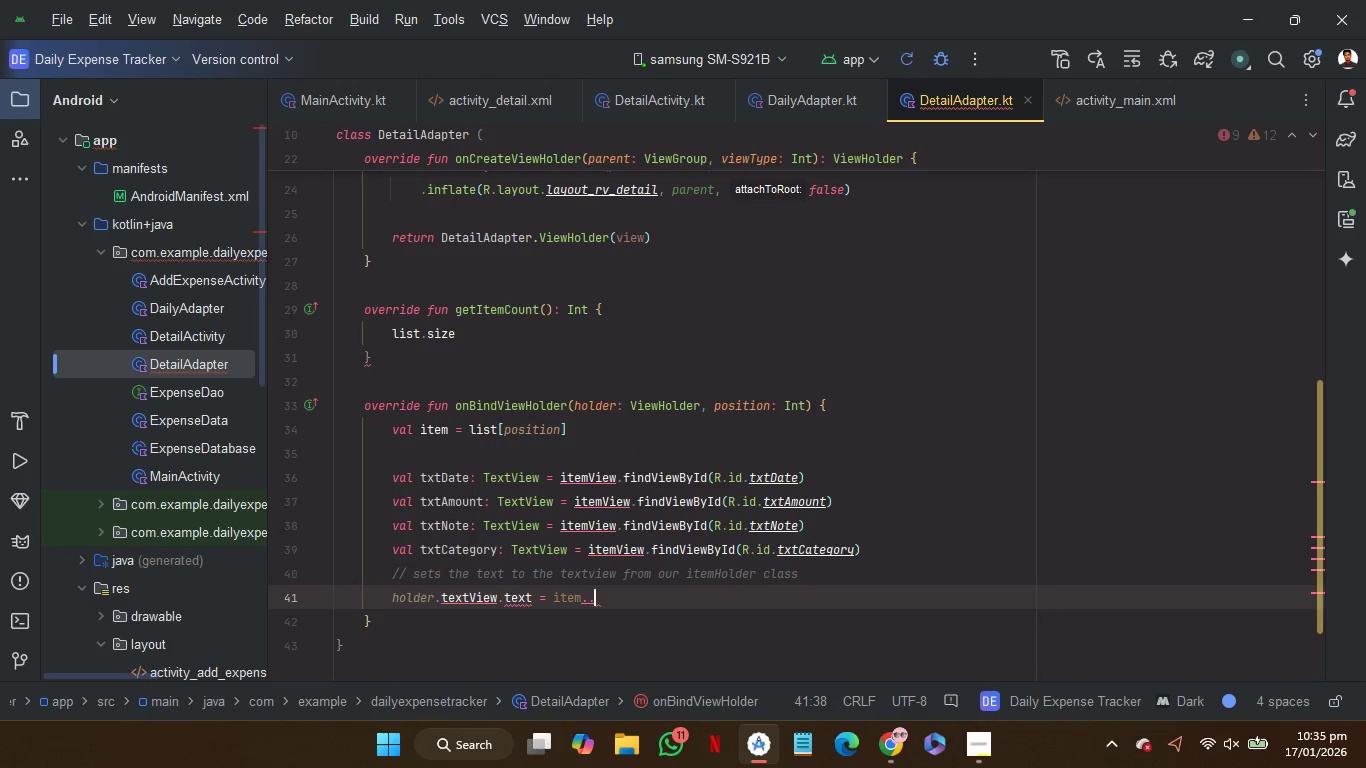 
key(Backspace)
 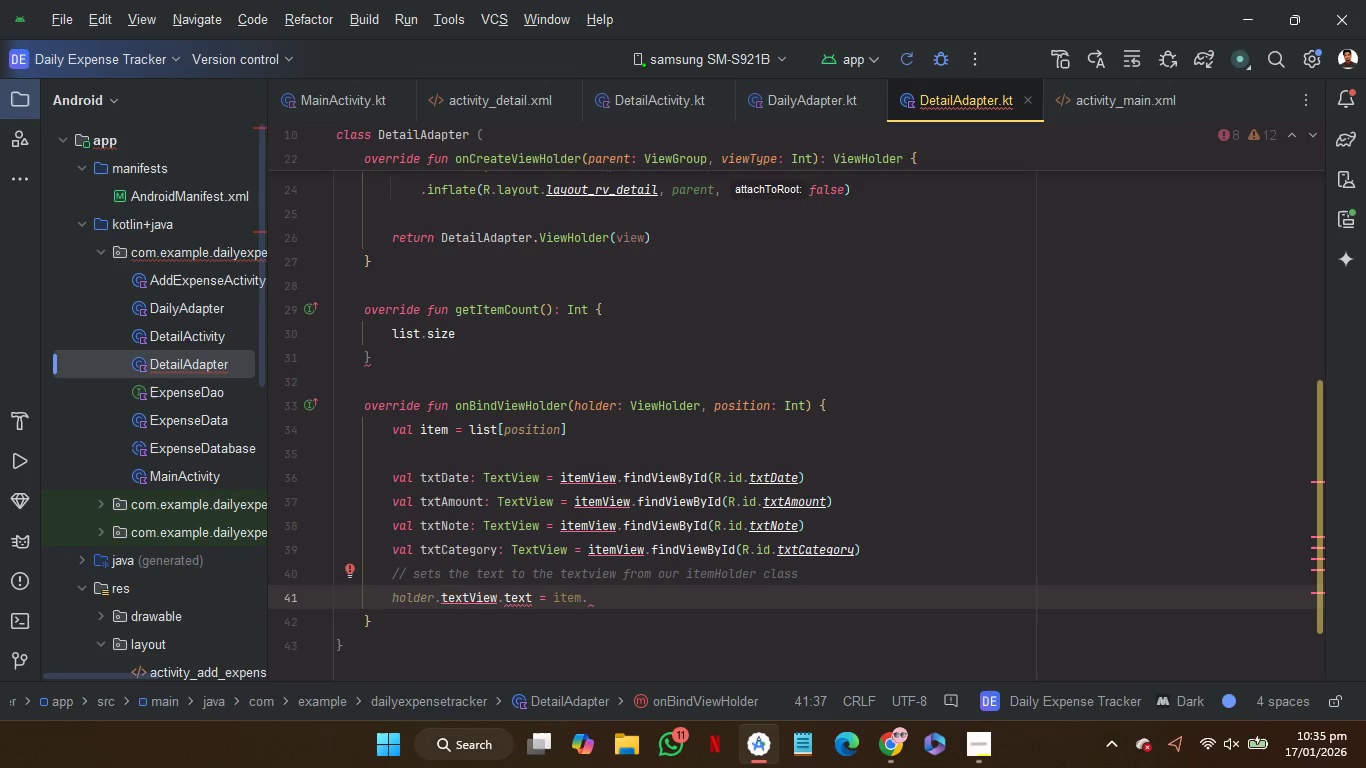 
key(Backspace)
 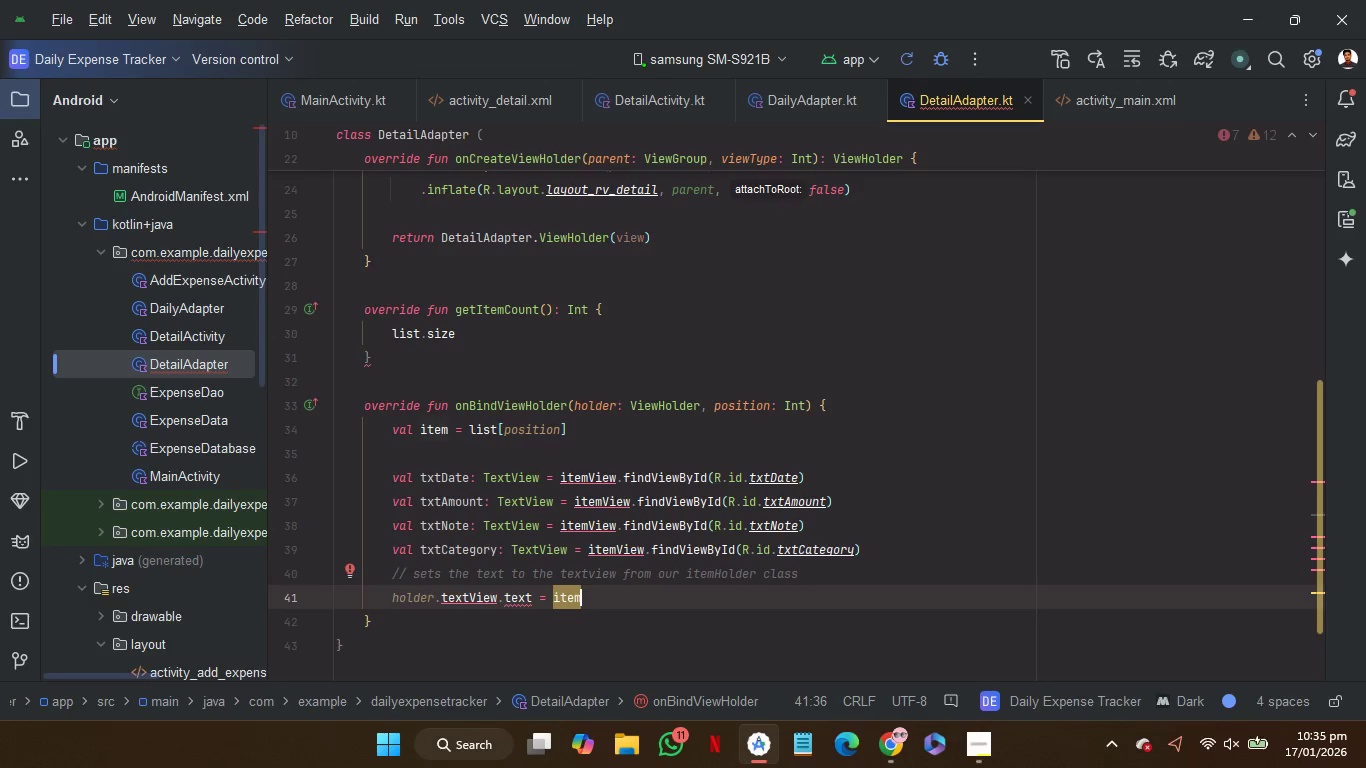 
key(Period)
 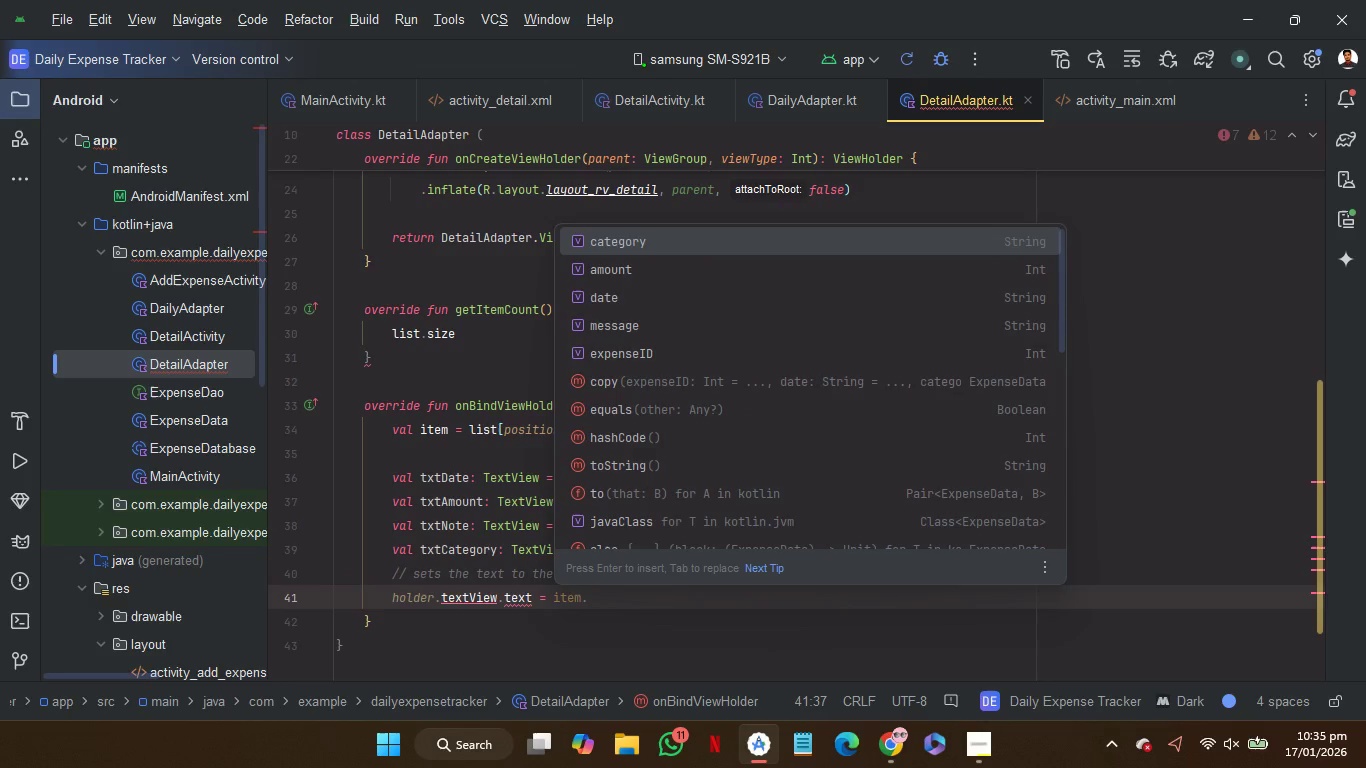 
key(ArrowDown)
 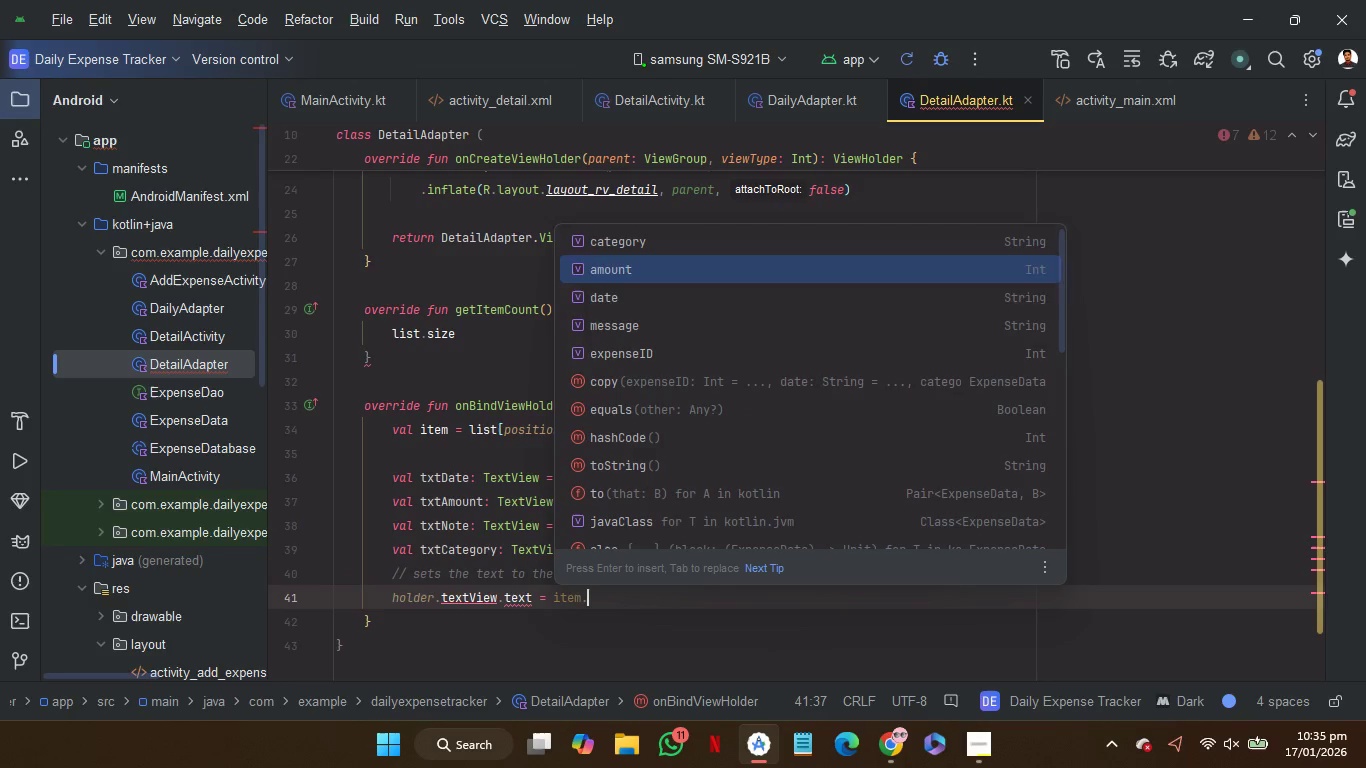 
key(ArrowDown)
 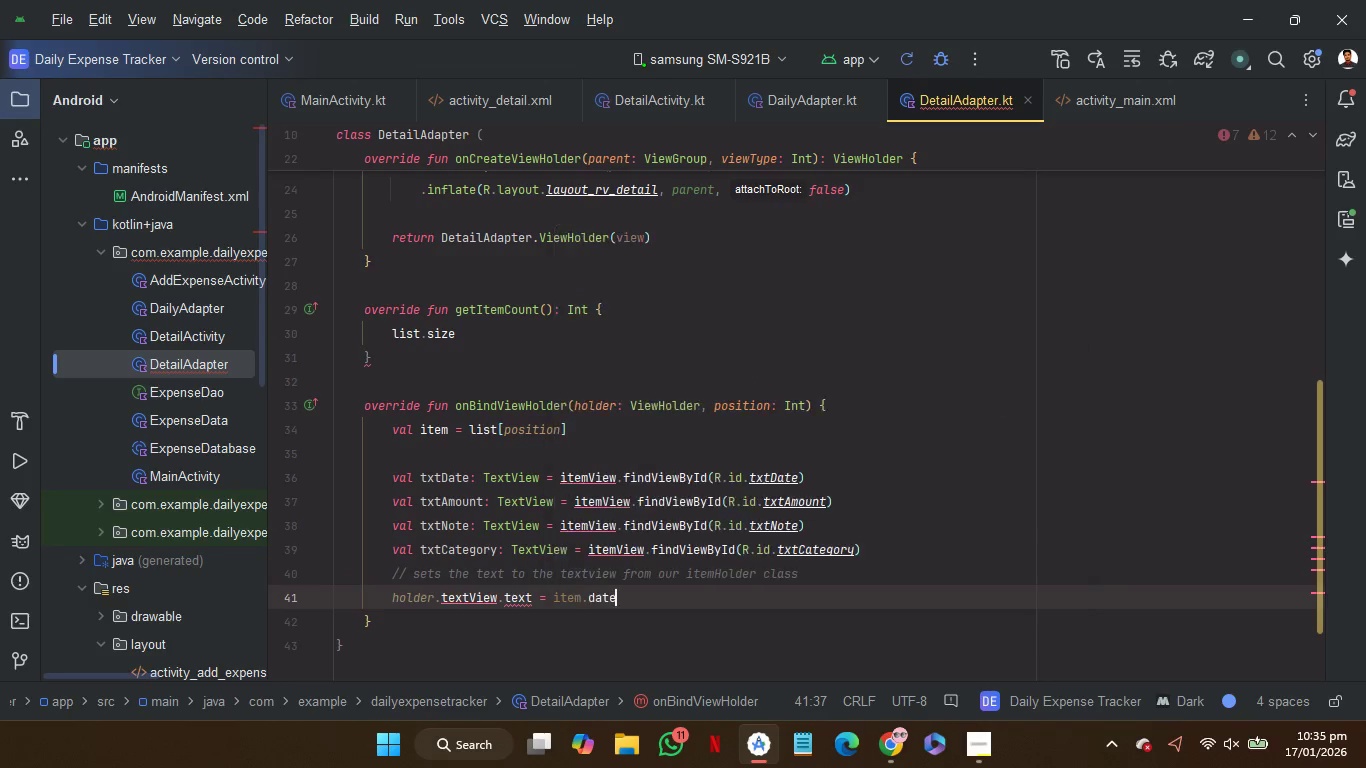 
key(Enter)
 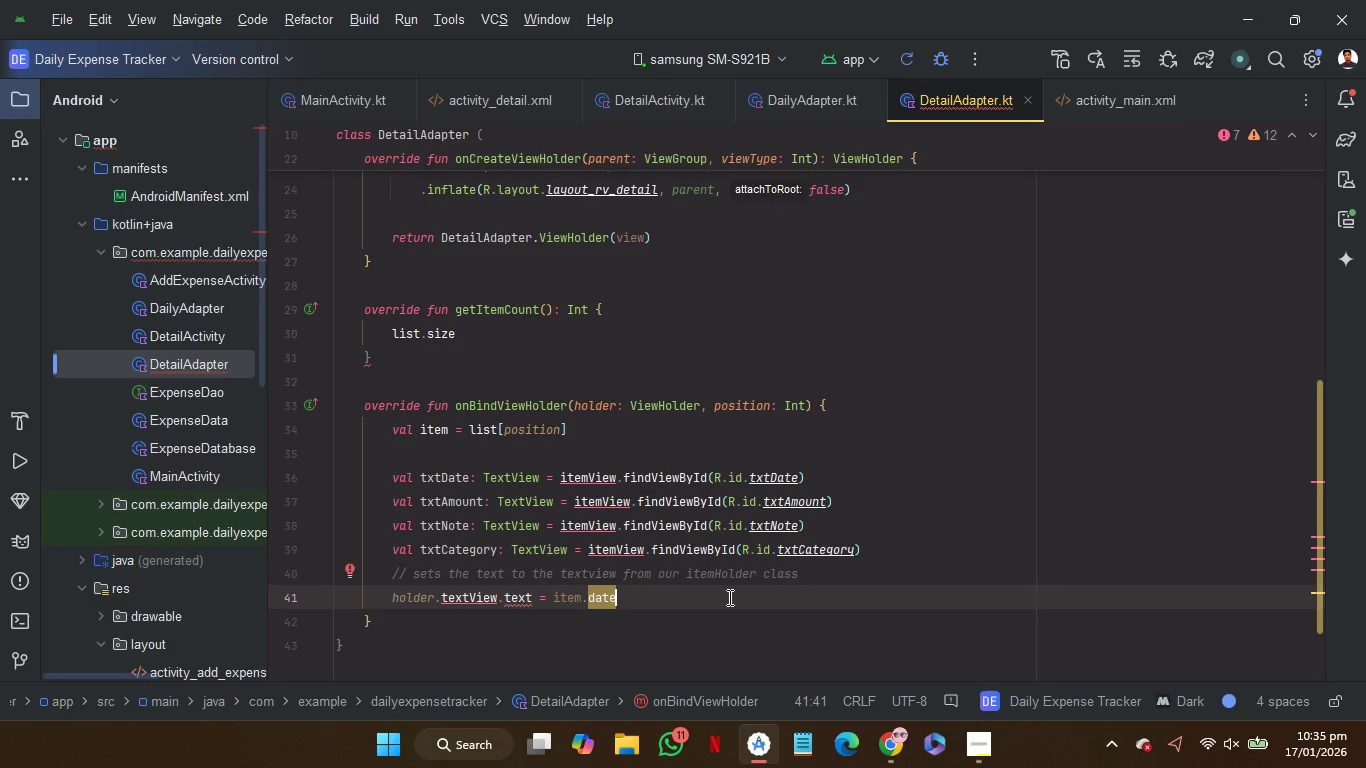 
left_click_drag(start_coordinate=[744, 605], to_coordinate=[821, 578])
 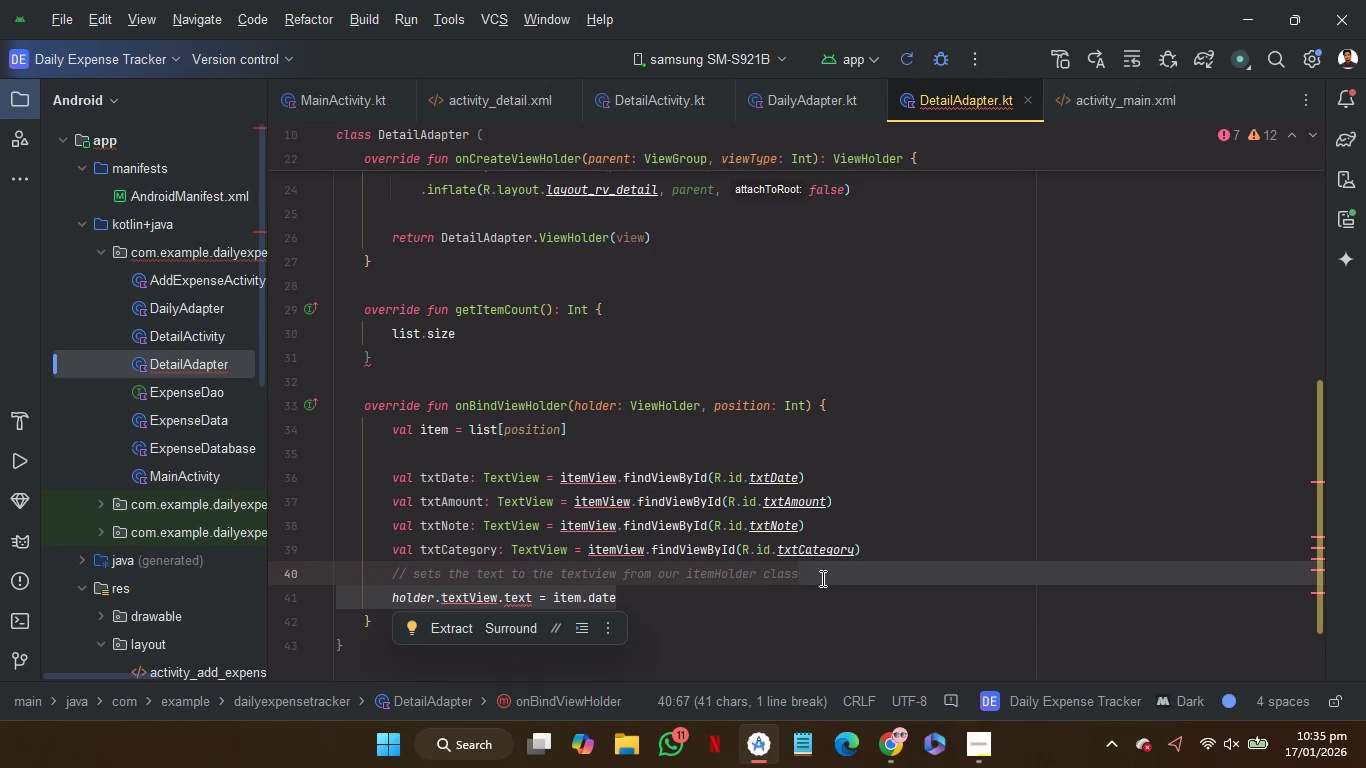 
key(Control+C)
 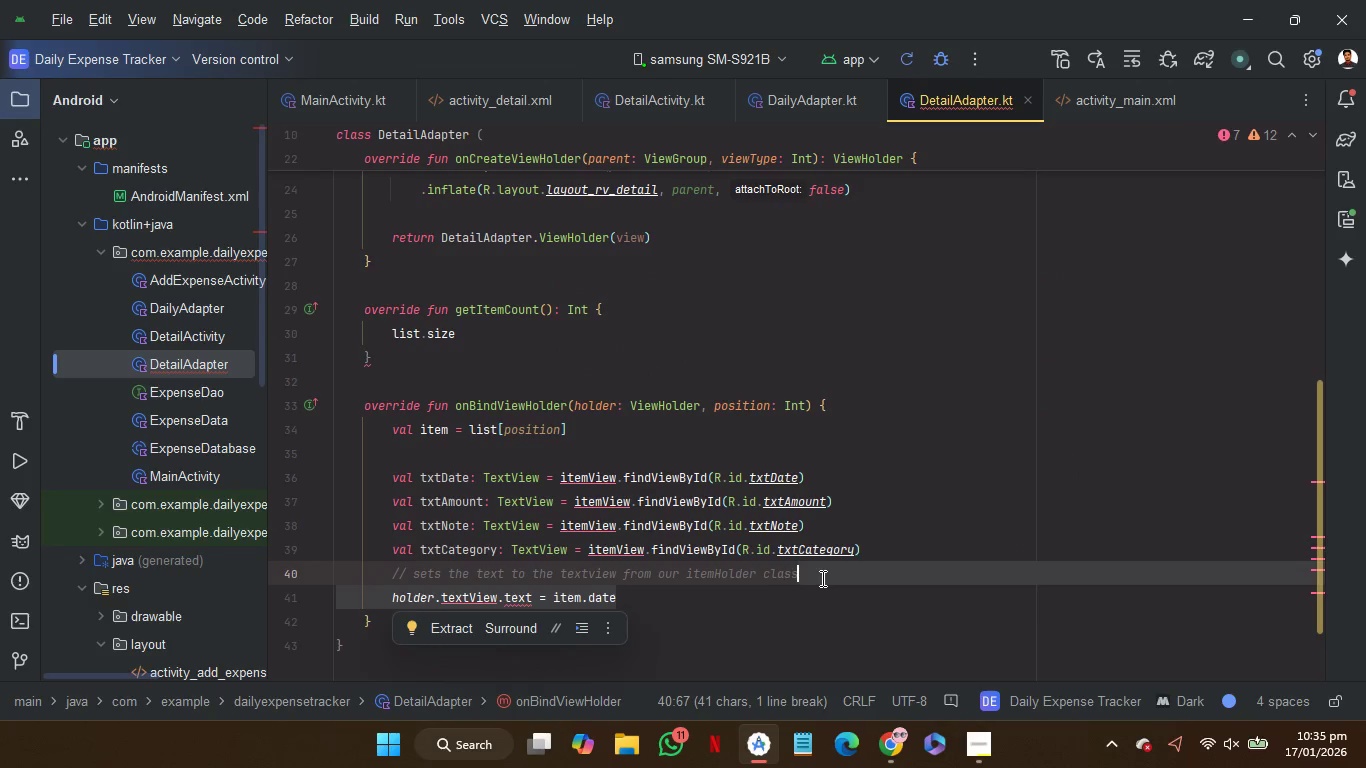 
key(Control+C)
 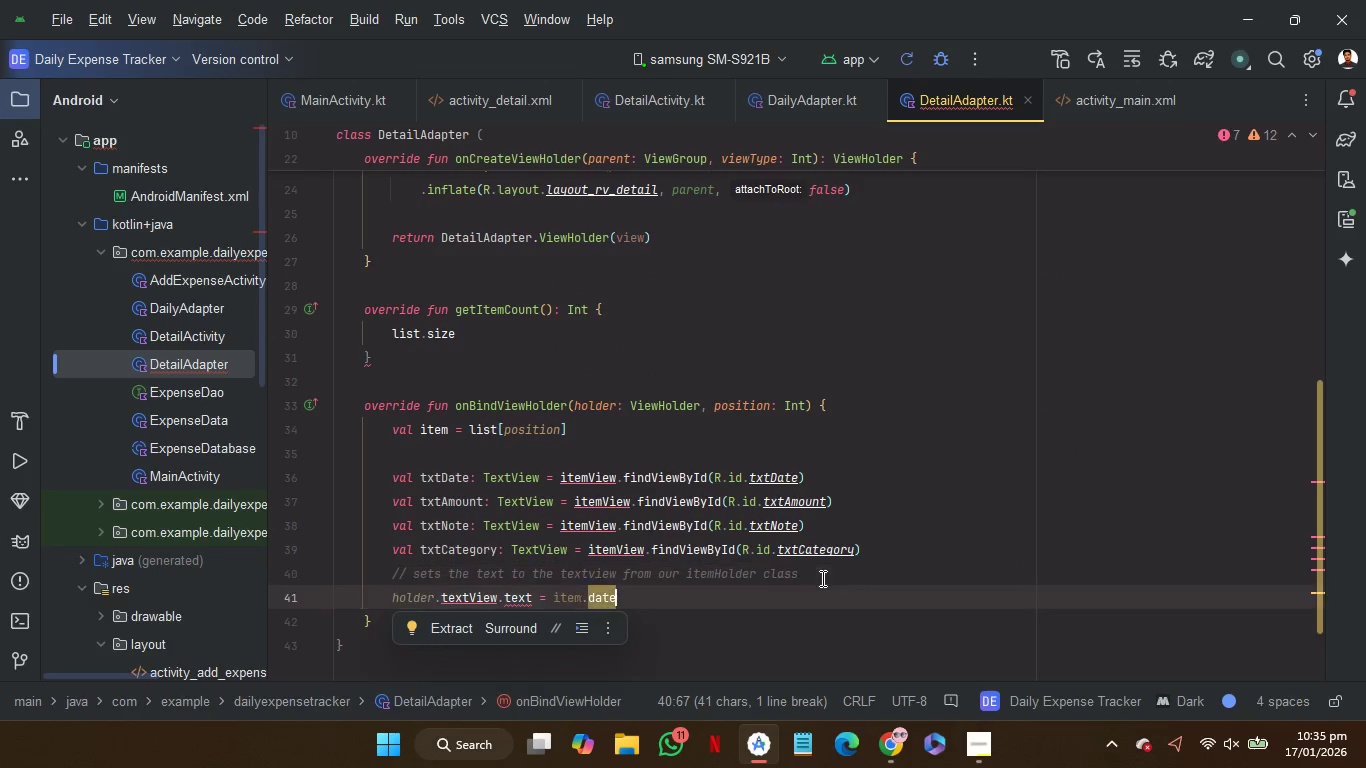 
key(ArrowRight)
 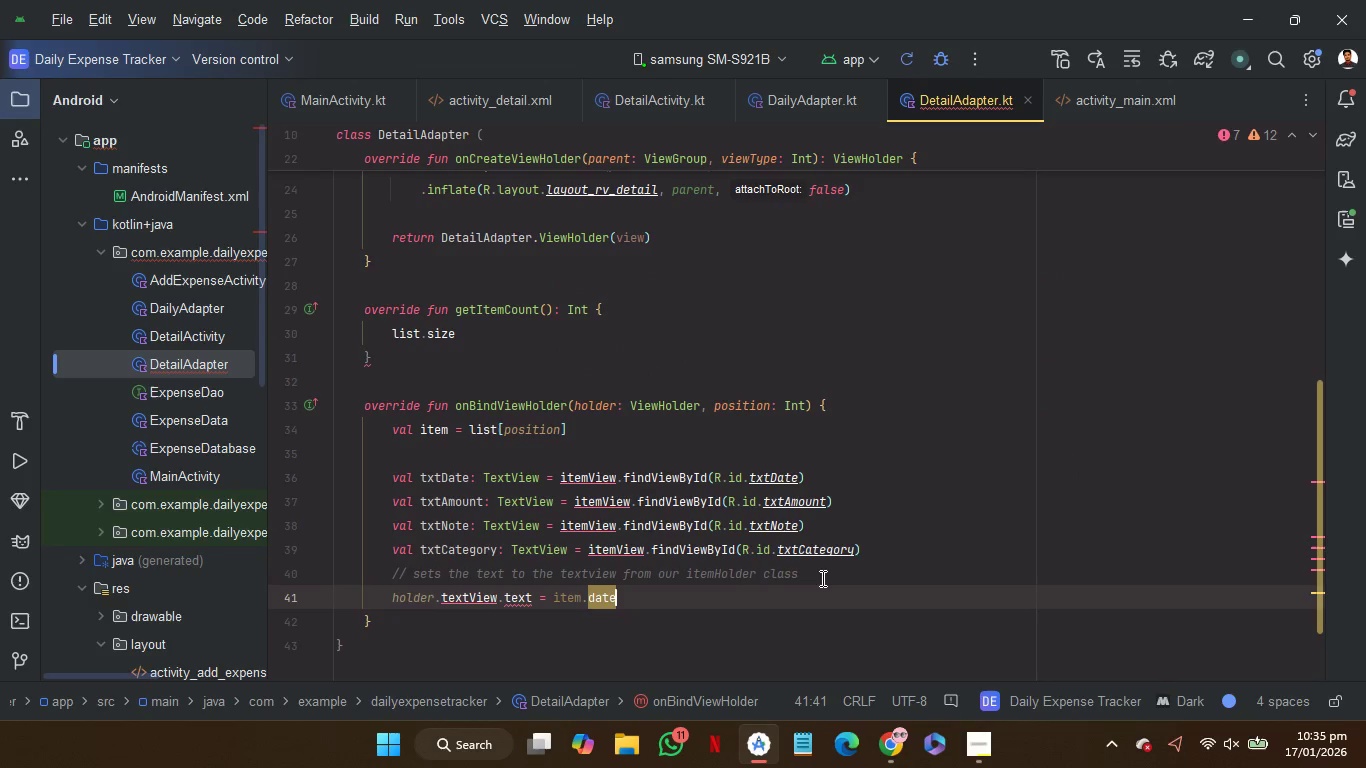 
key(Control+V)
 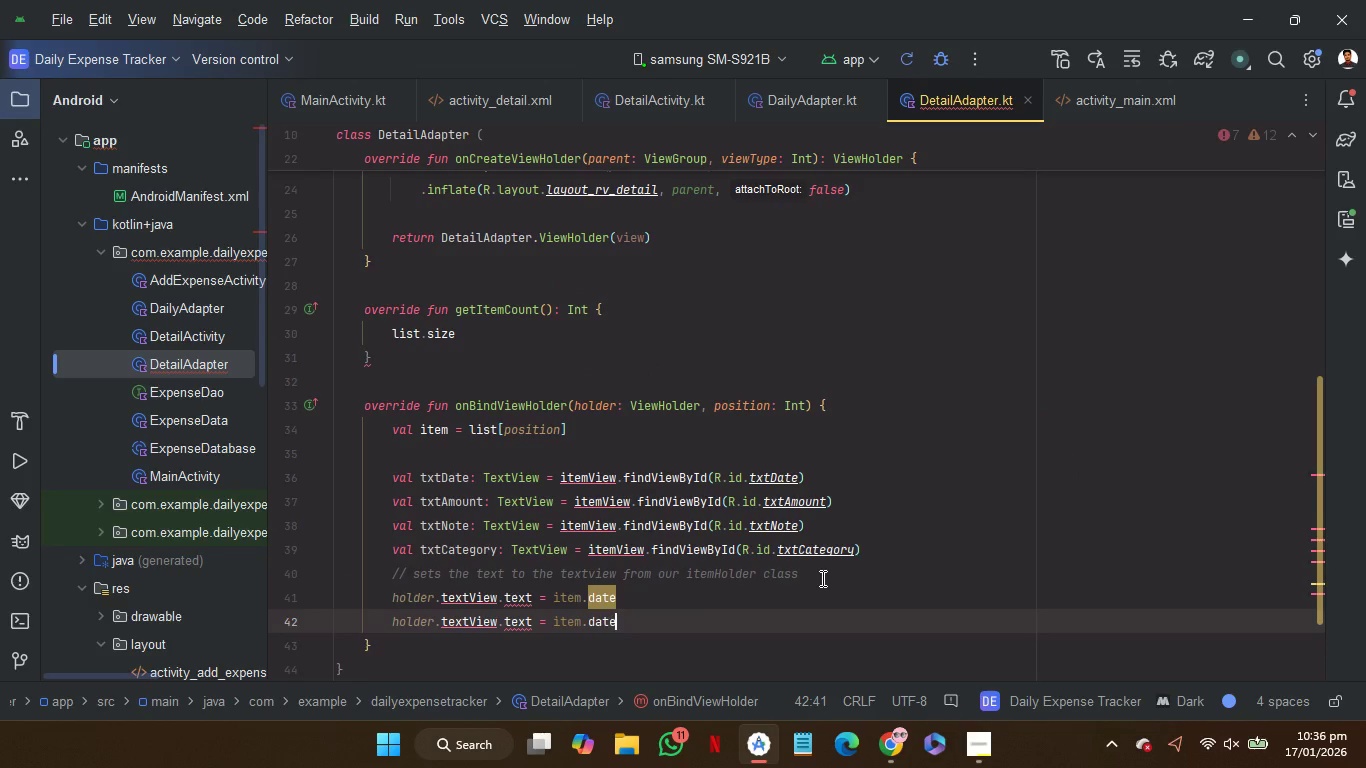 
key(Control+V)
 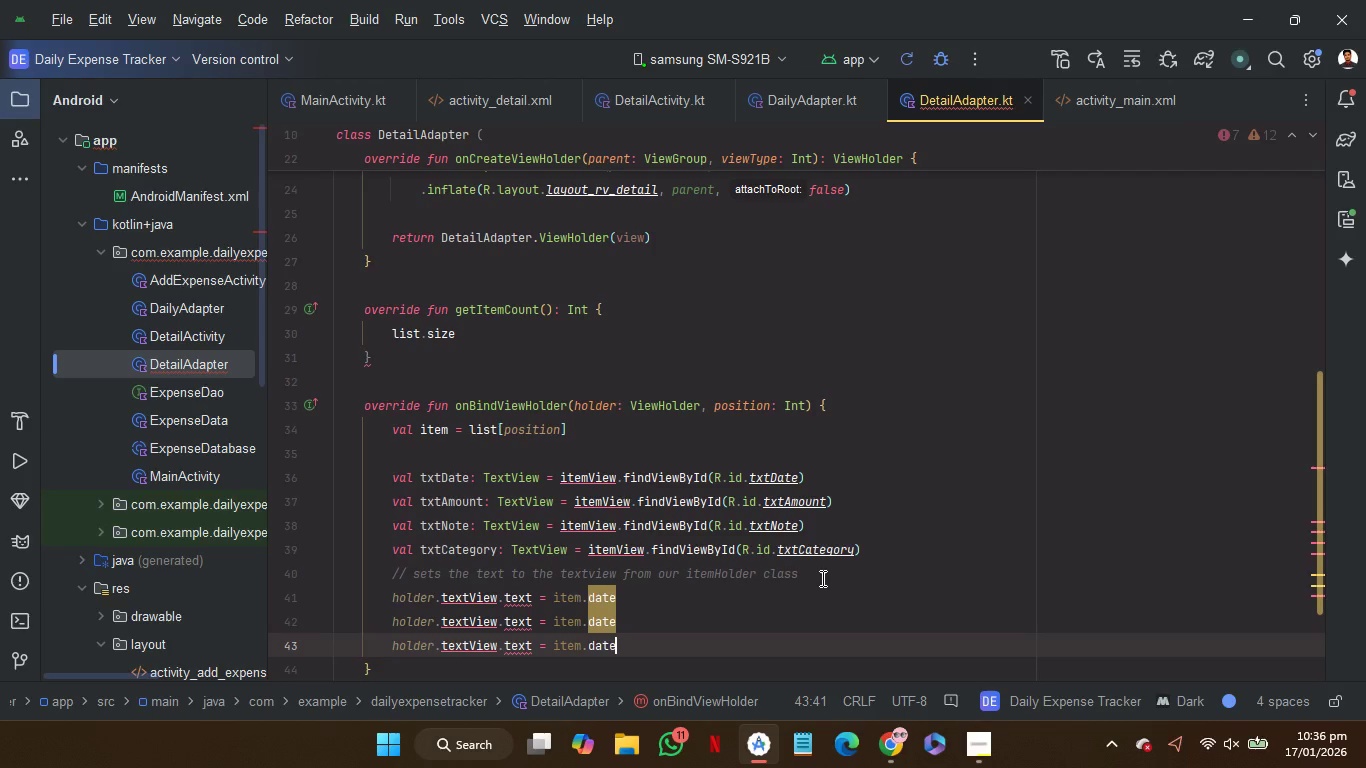 
key(Control+V)
 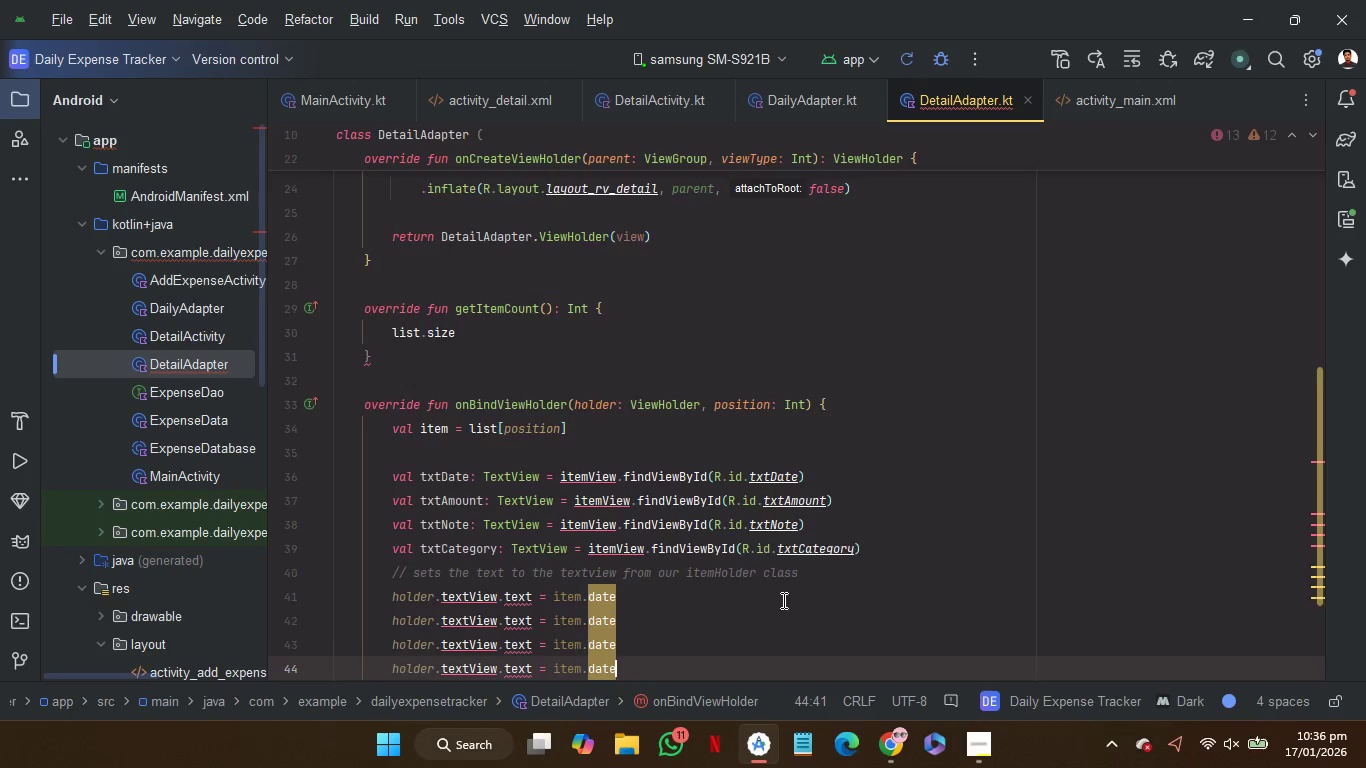 
scroll: coordinate [782, 600], scroll_direction: down, amount: 2.0
 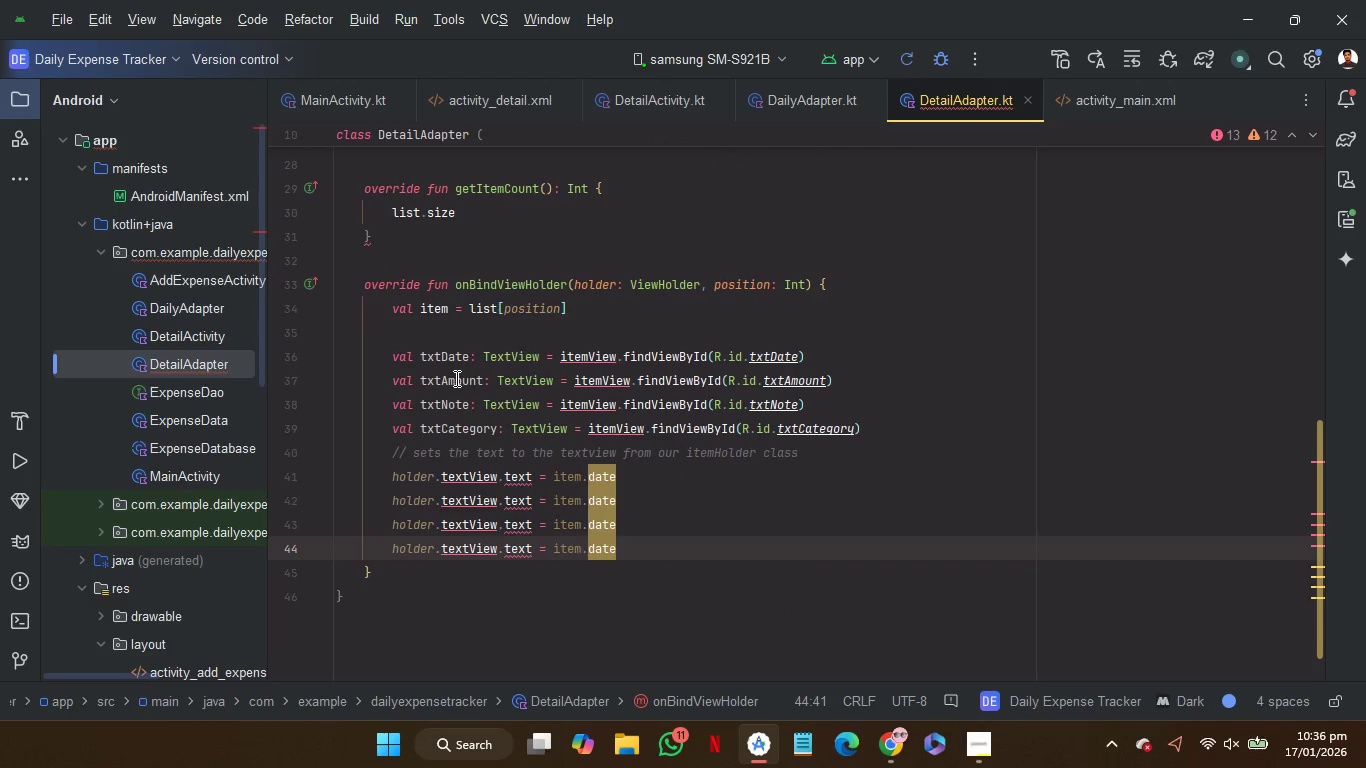 
double_click([455, 378])
 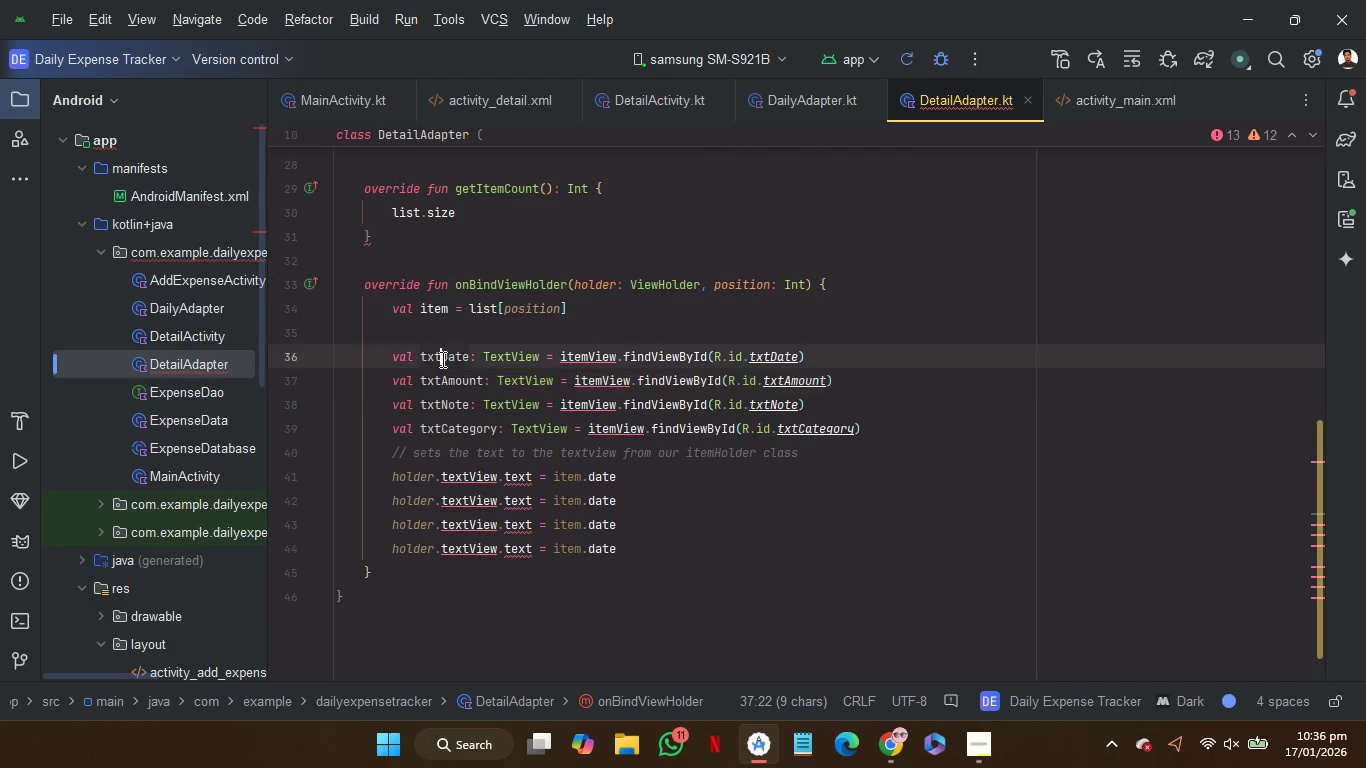 
double_click([441, 359])
 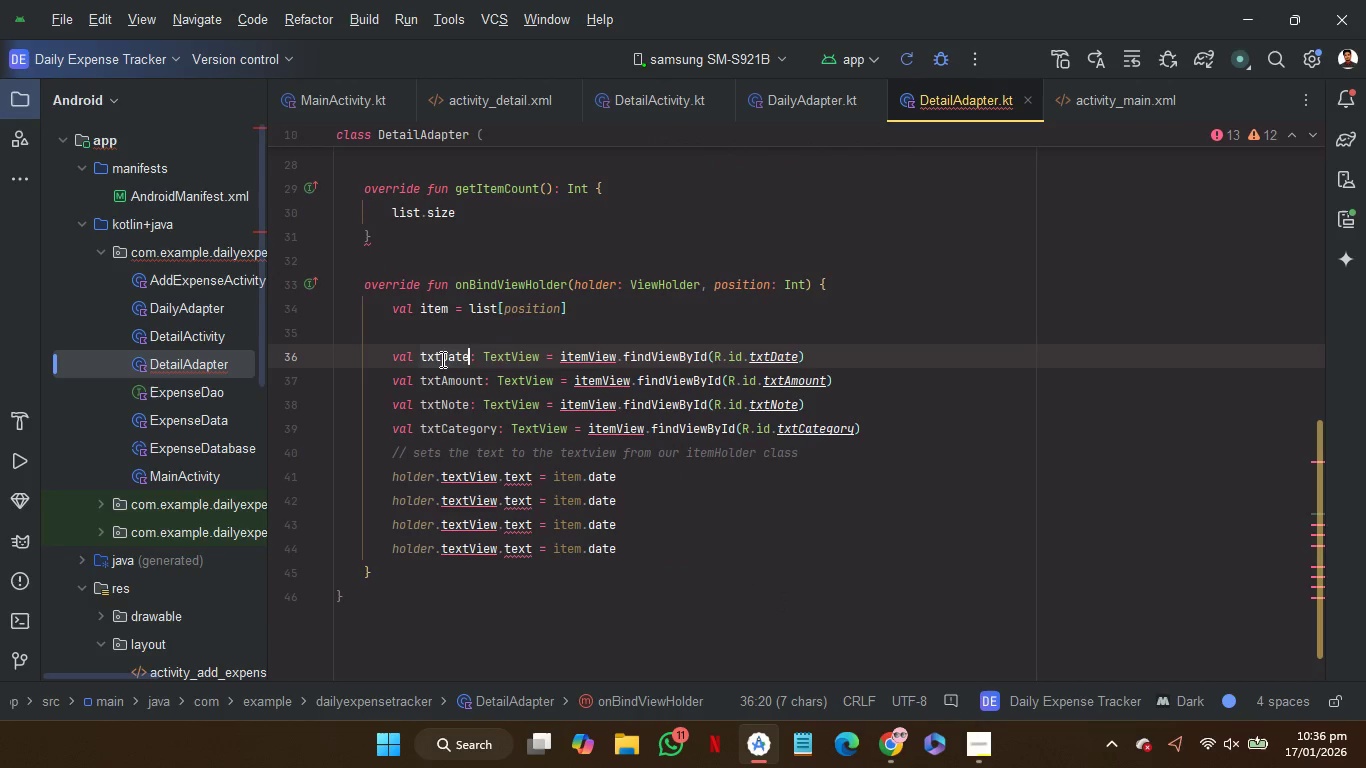 
key(Control+C)
 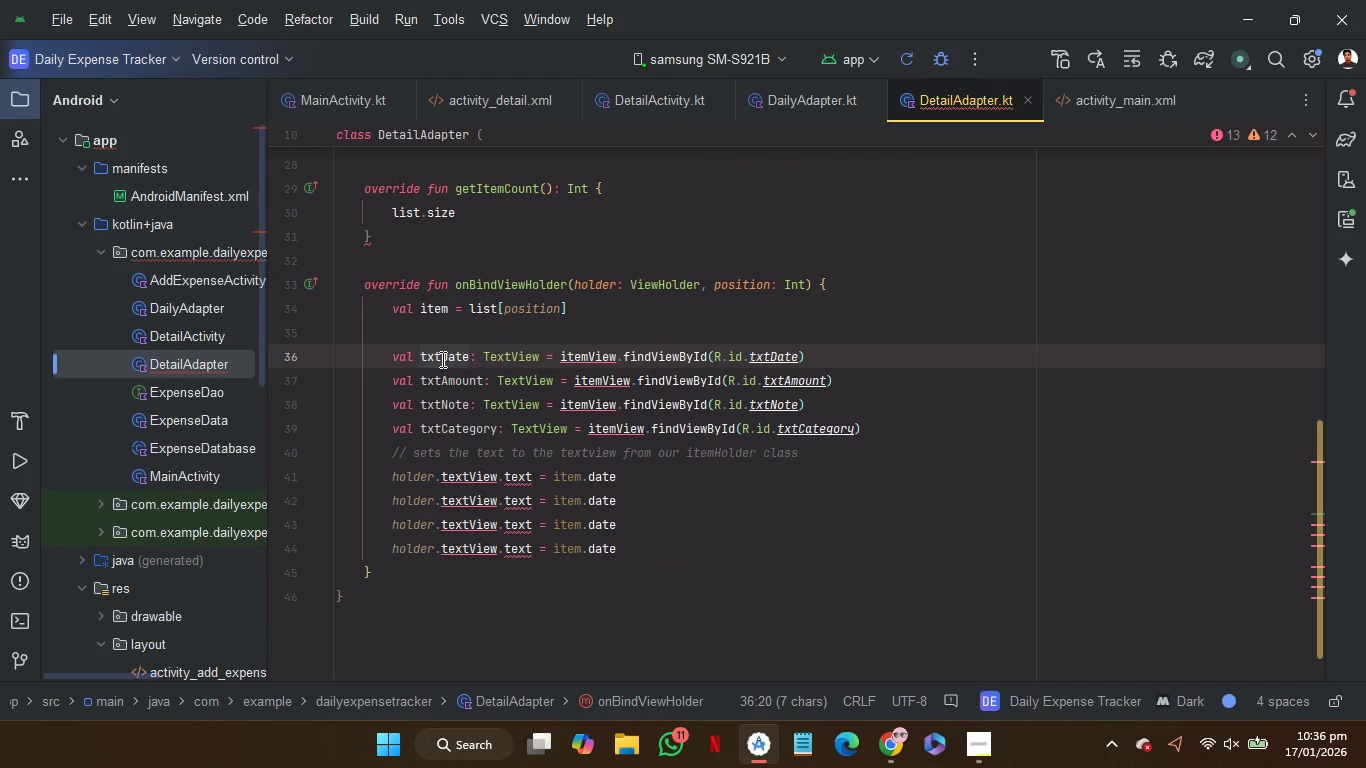 
key(Control+C)
 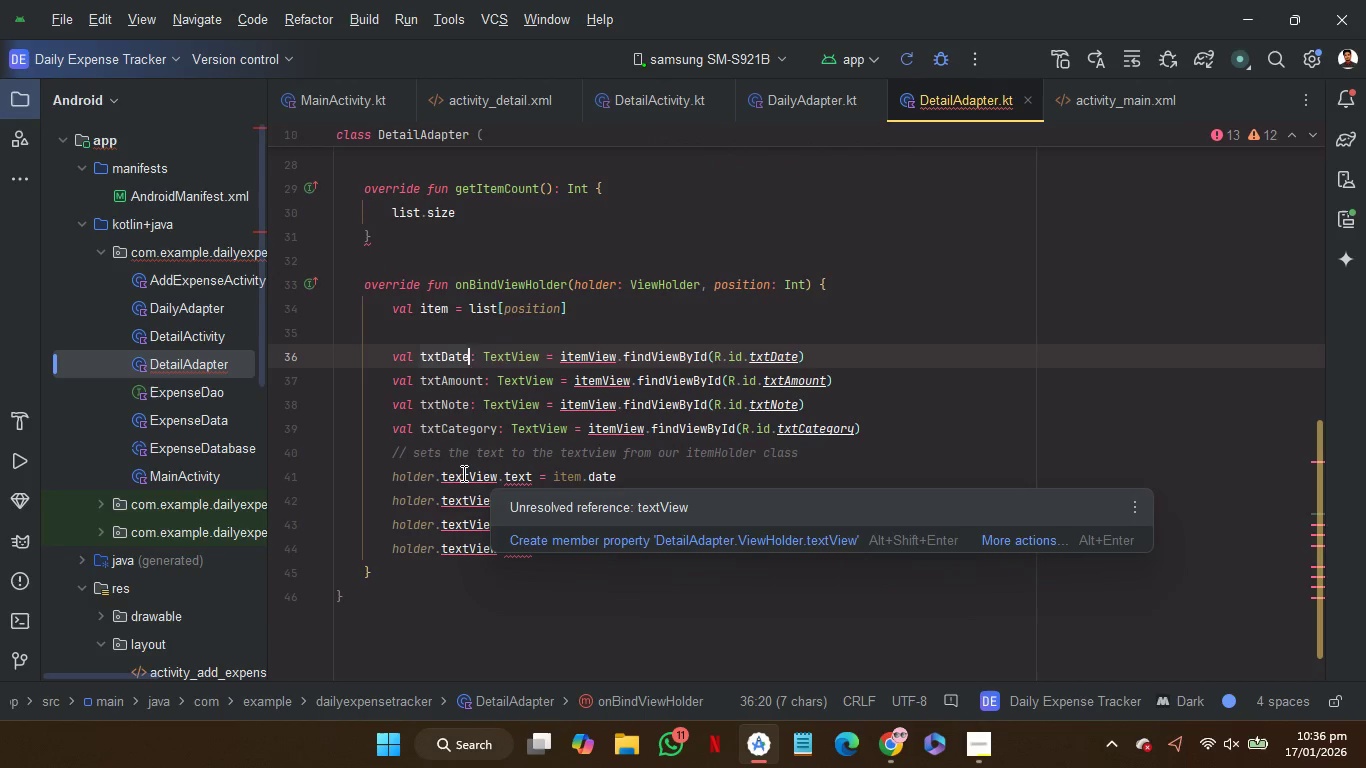 
double_click([460, 473])
 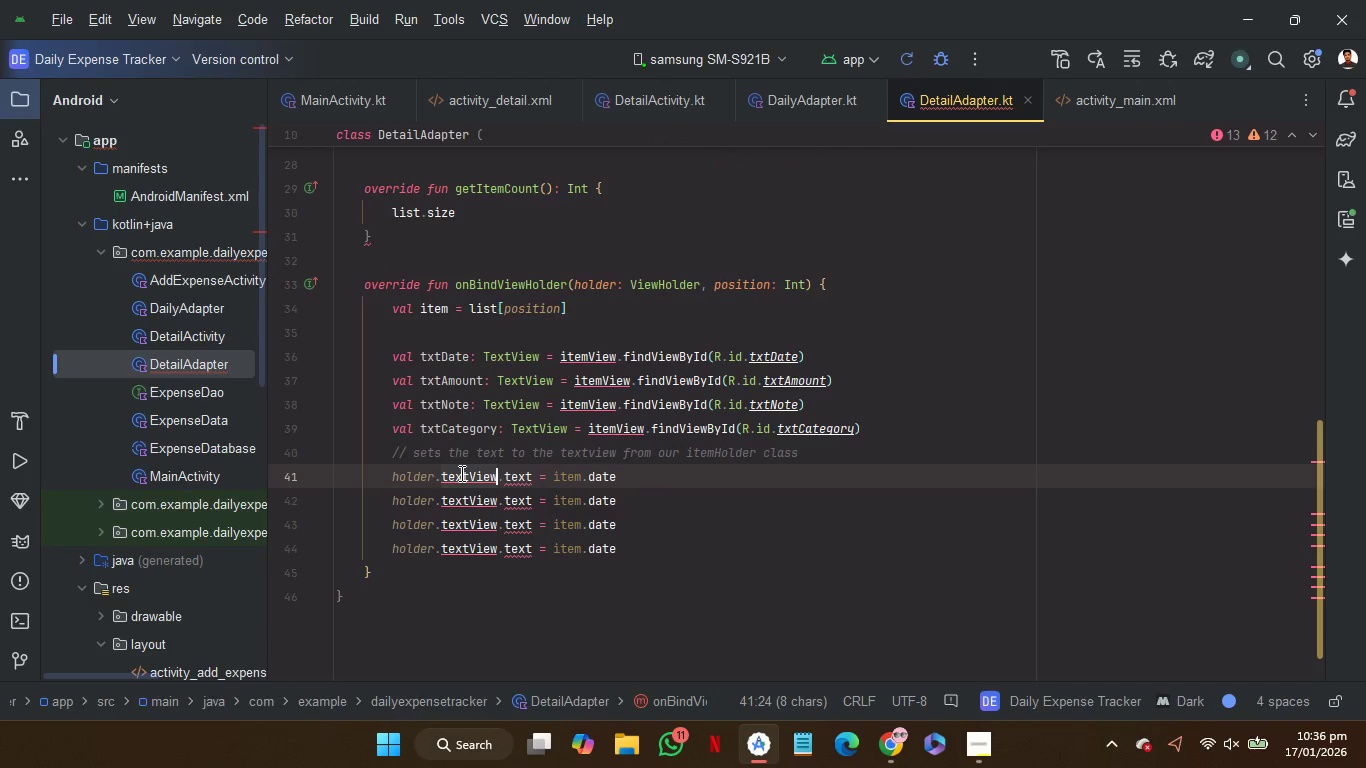 
key(Control+V)
 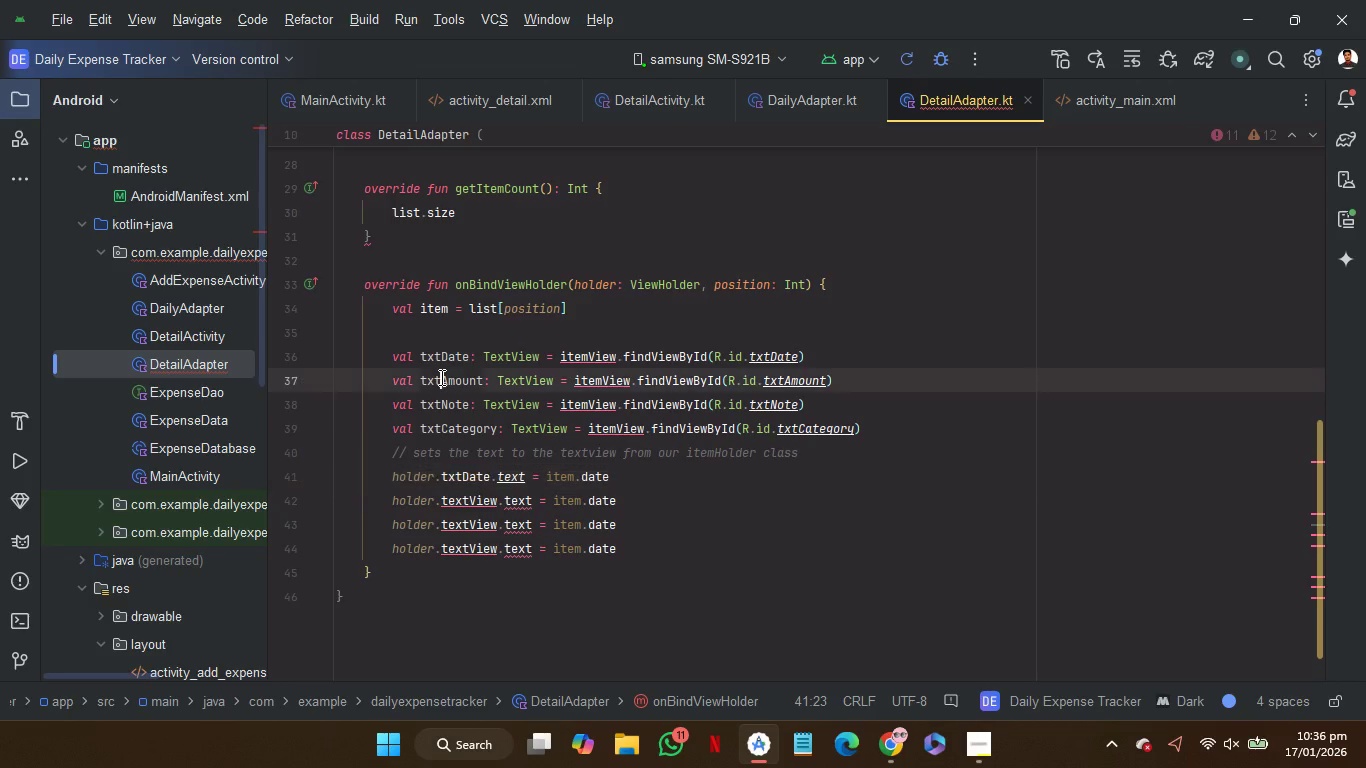 
double_click([440, 377])
 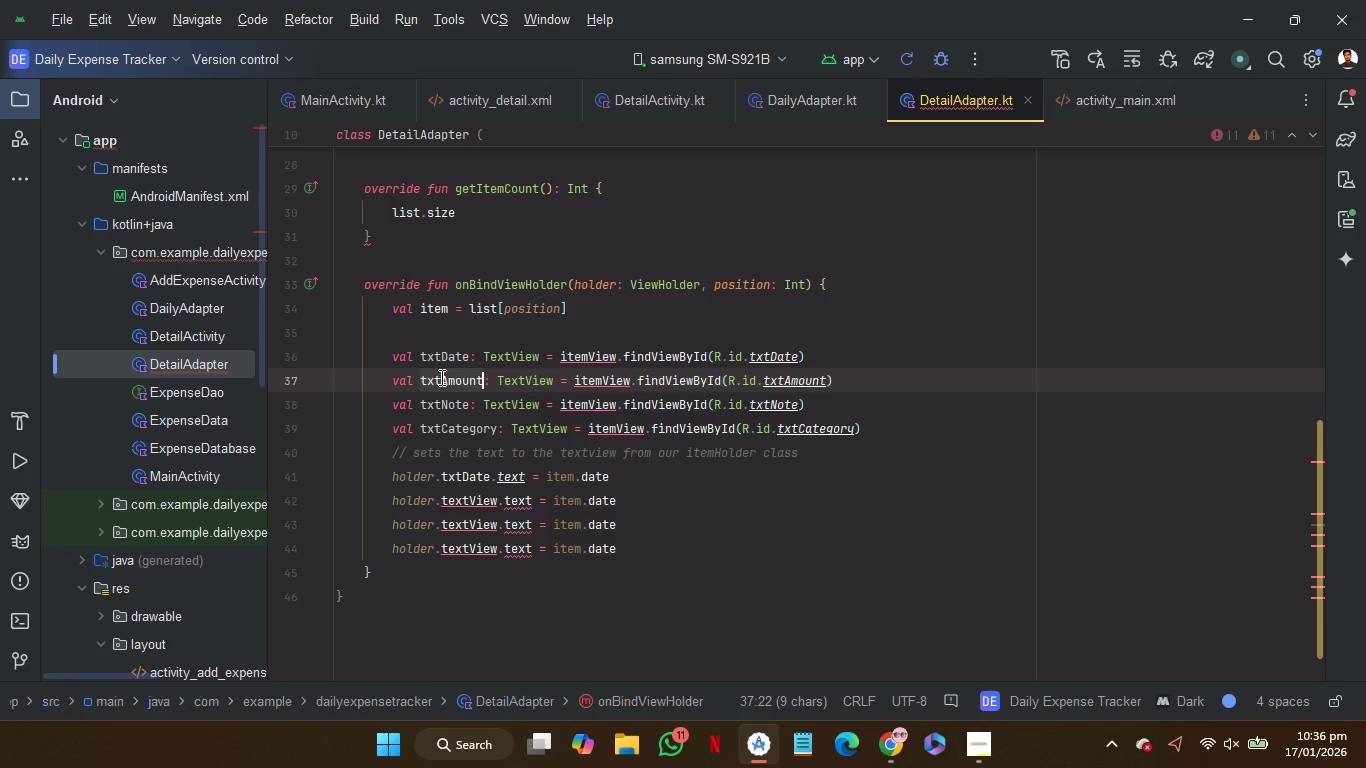 
key(Control+C)
 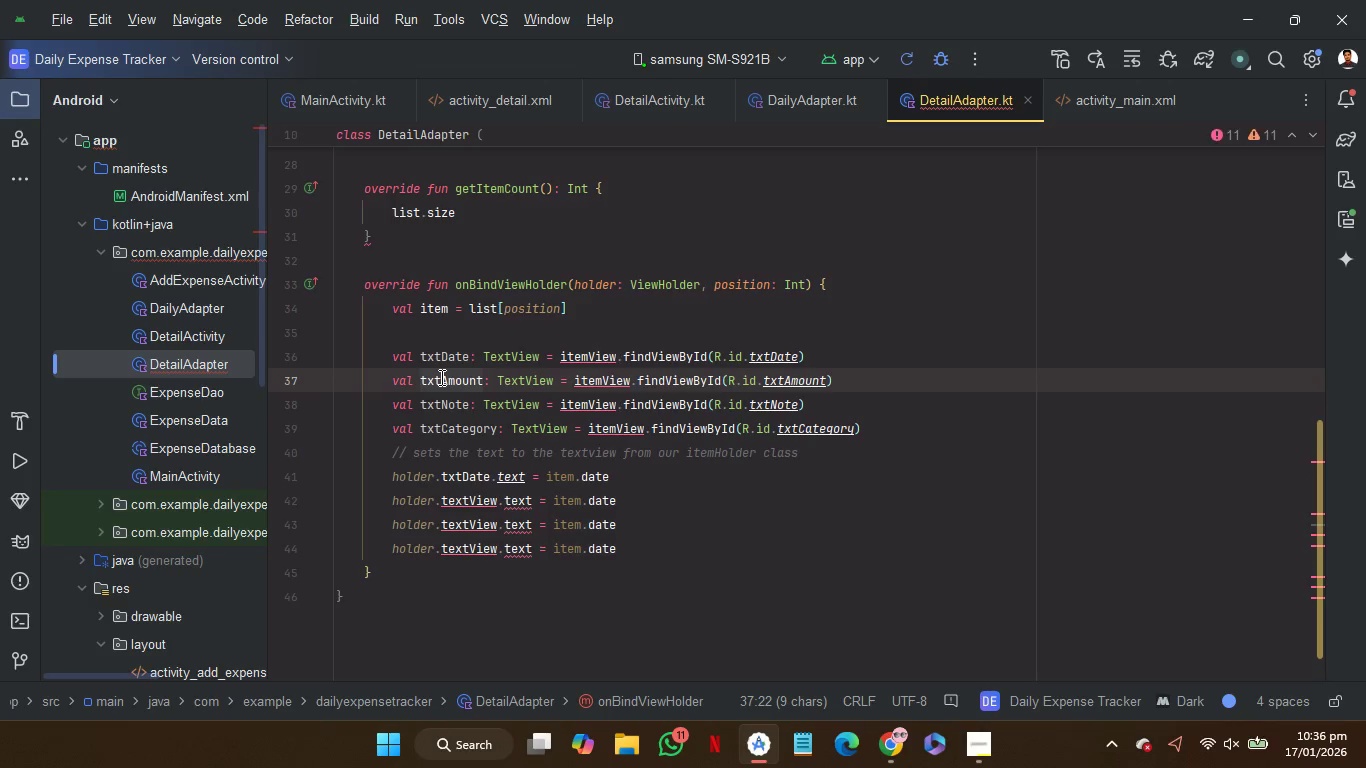 
key(Control+C)
 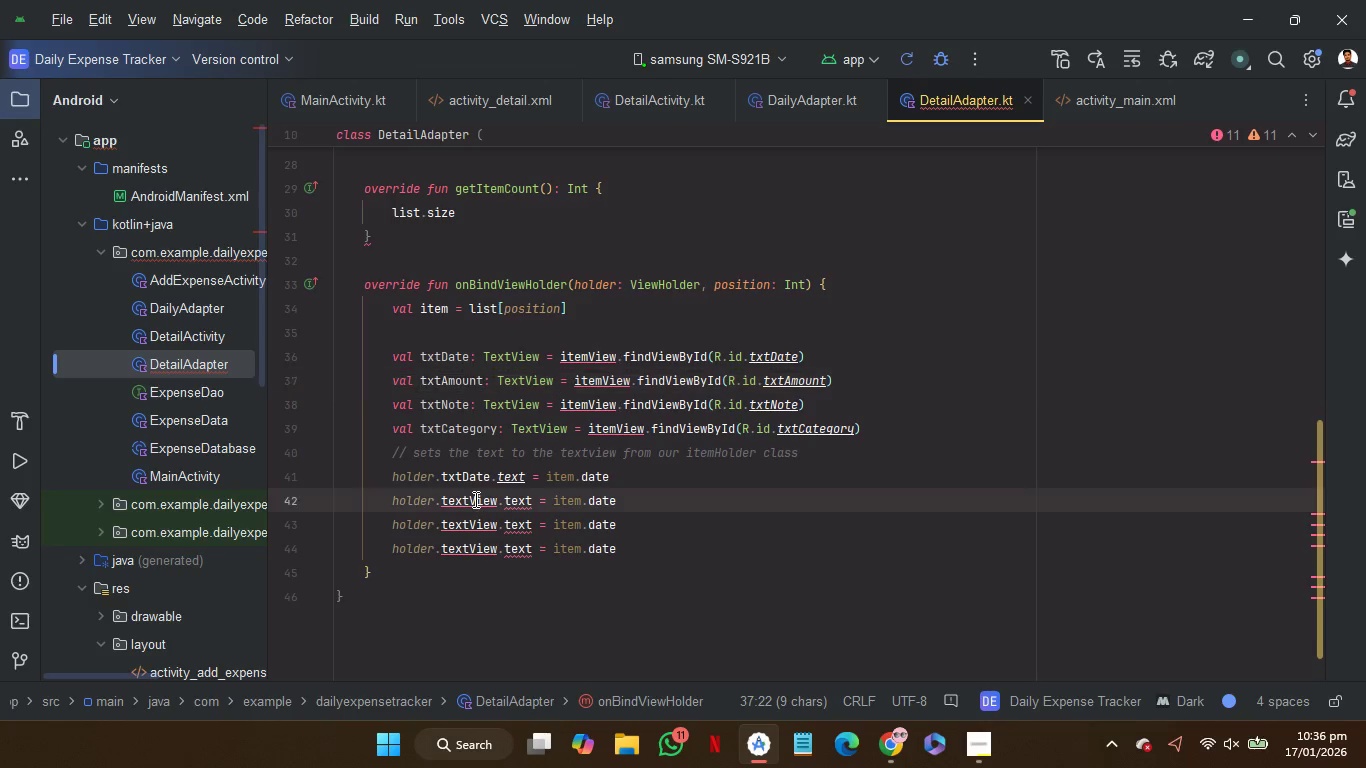 
double_click([474, 499])
 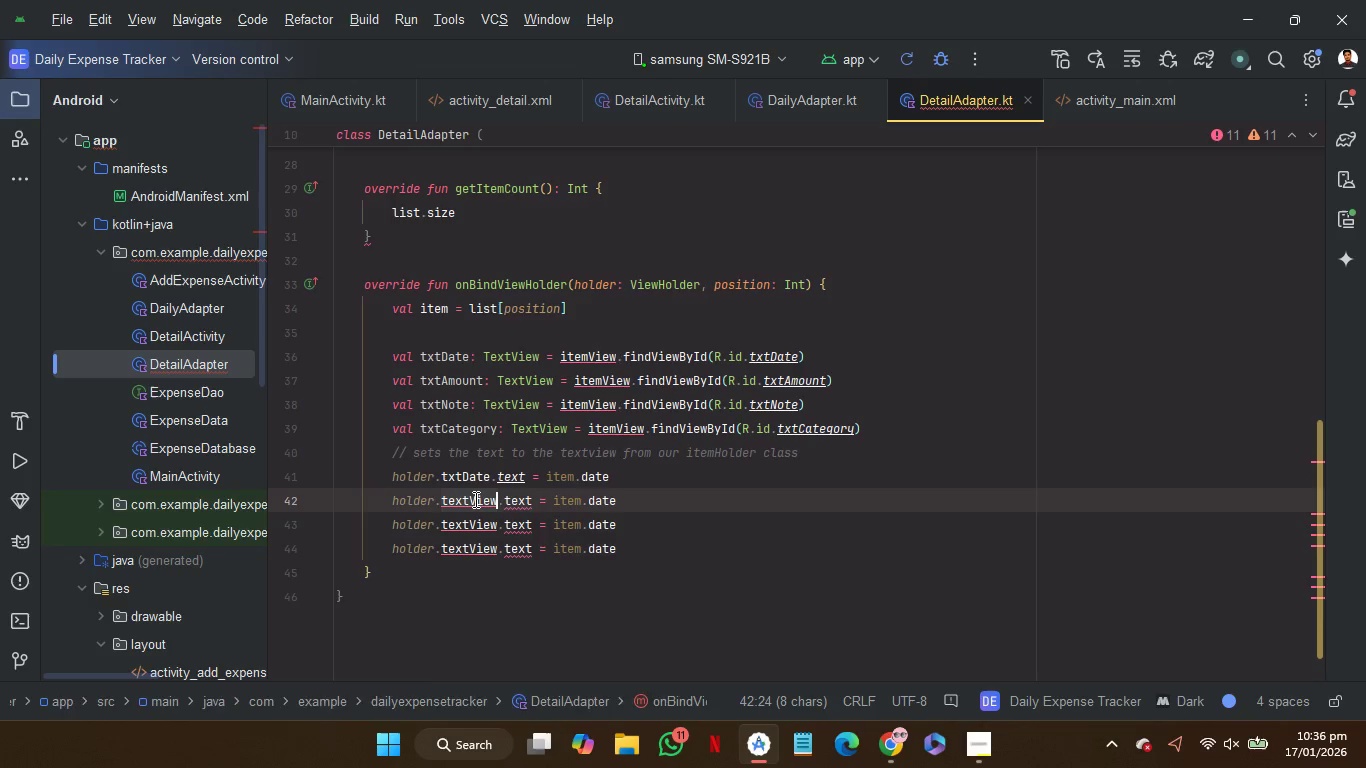 
key(Control+V)
 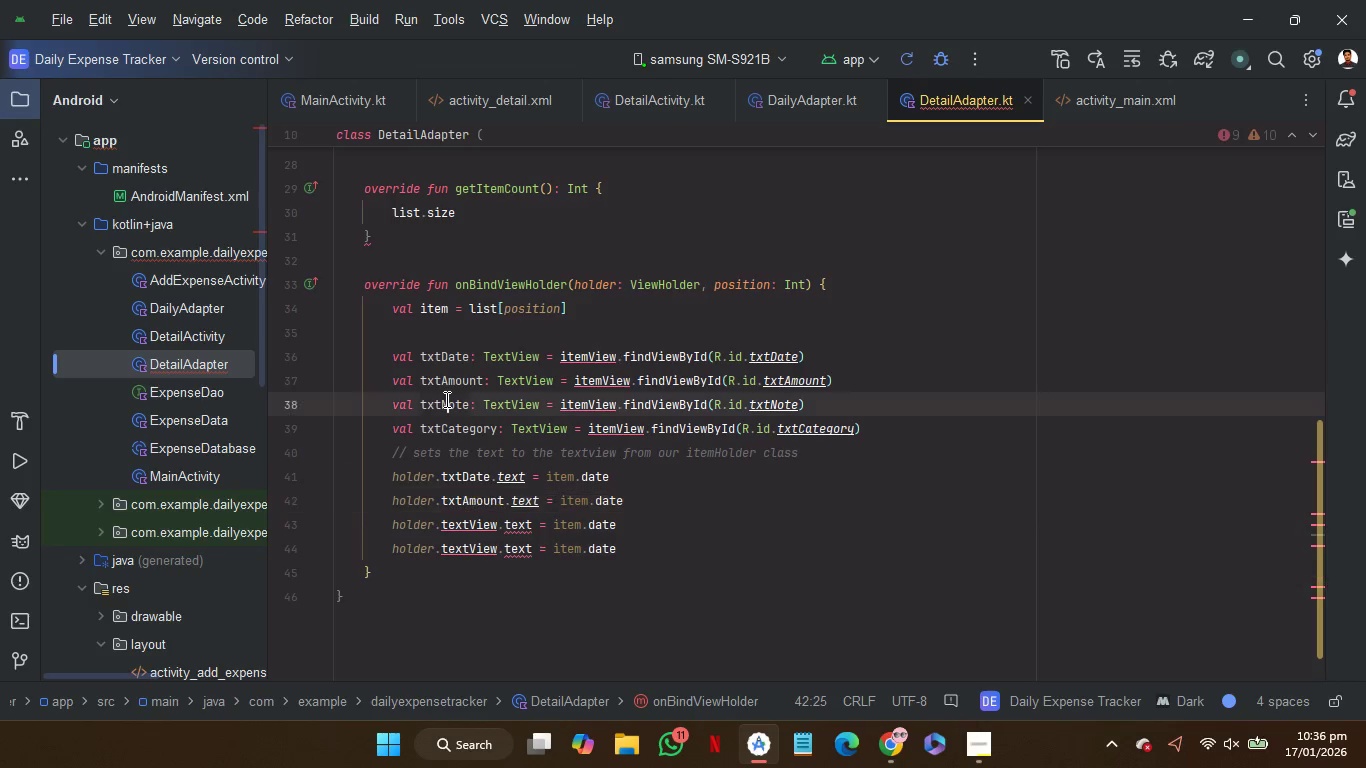 
double_click([445, 399])
 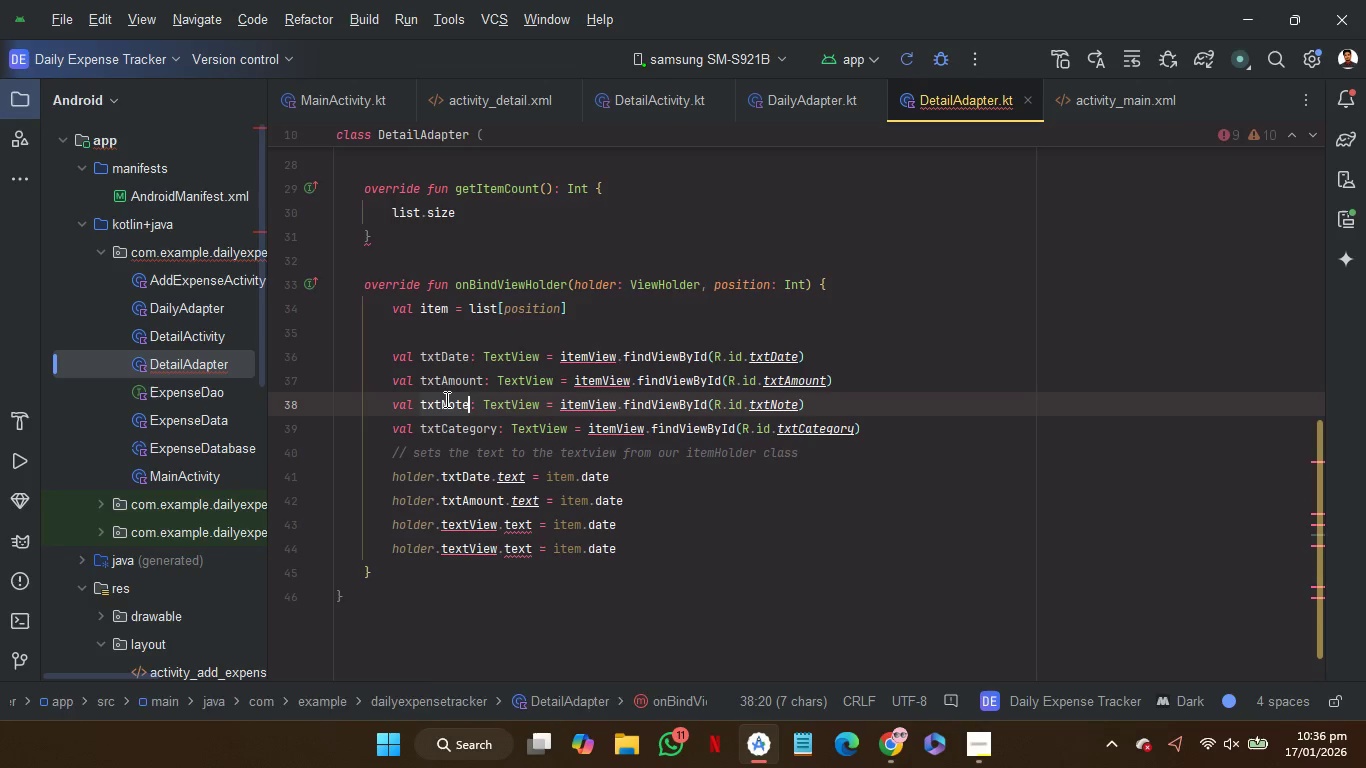 
key(Control+C)
 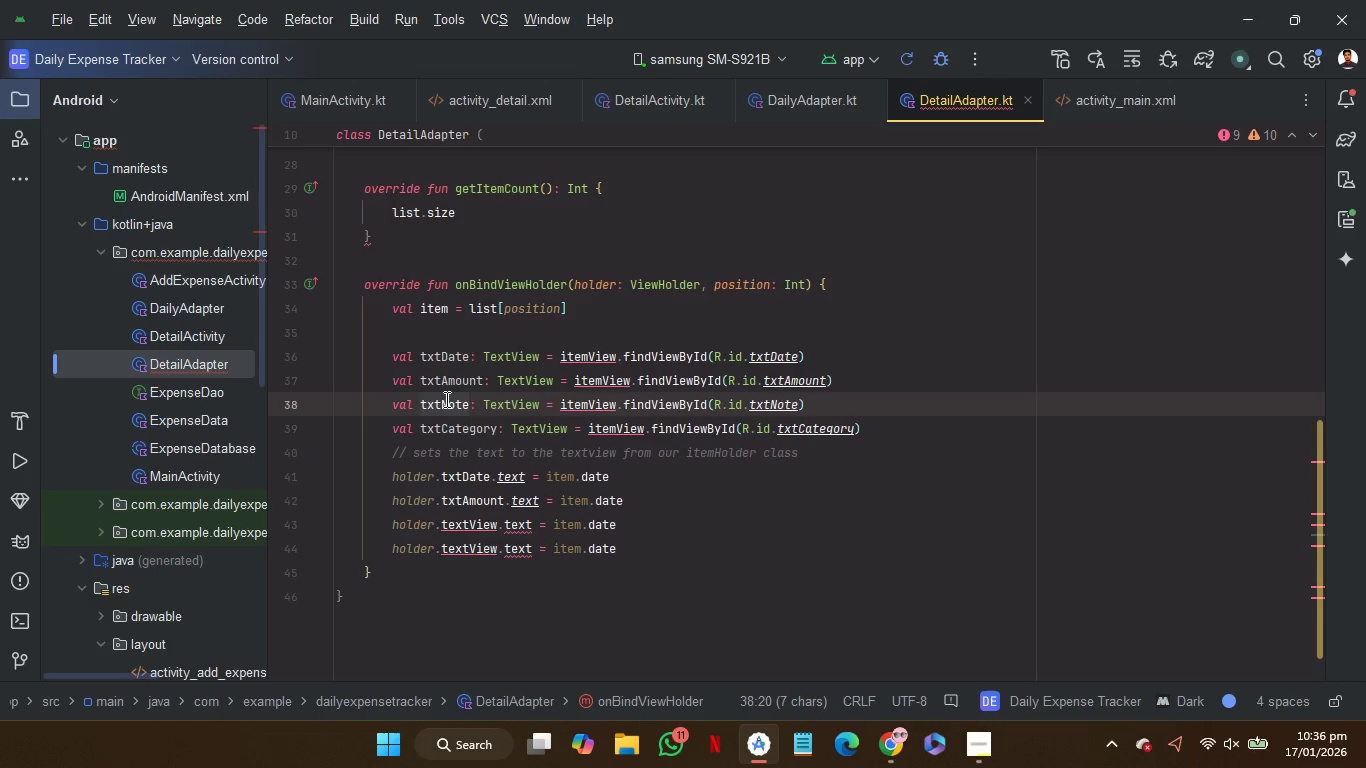 
key(Control+C)
 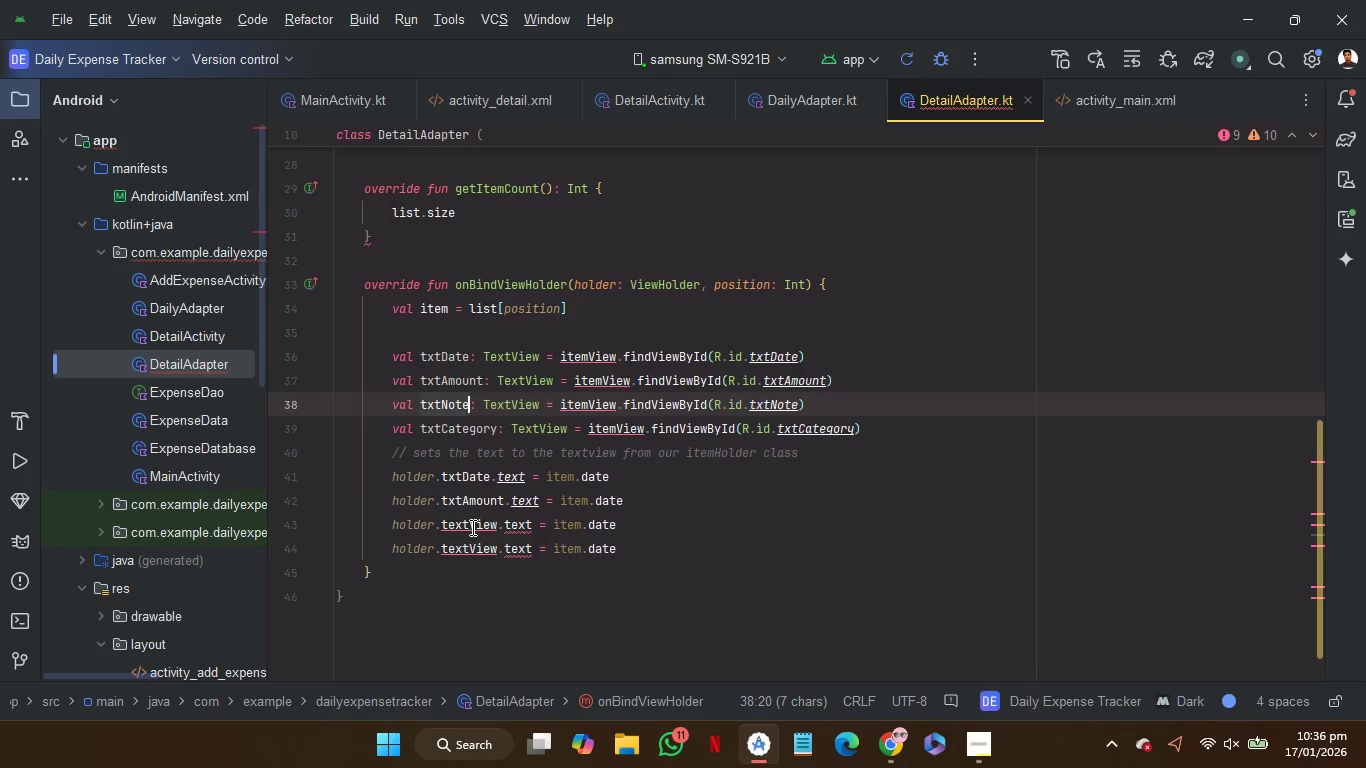 
double_click([471, 527])
 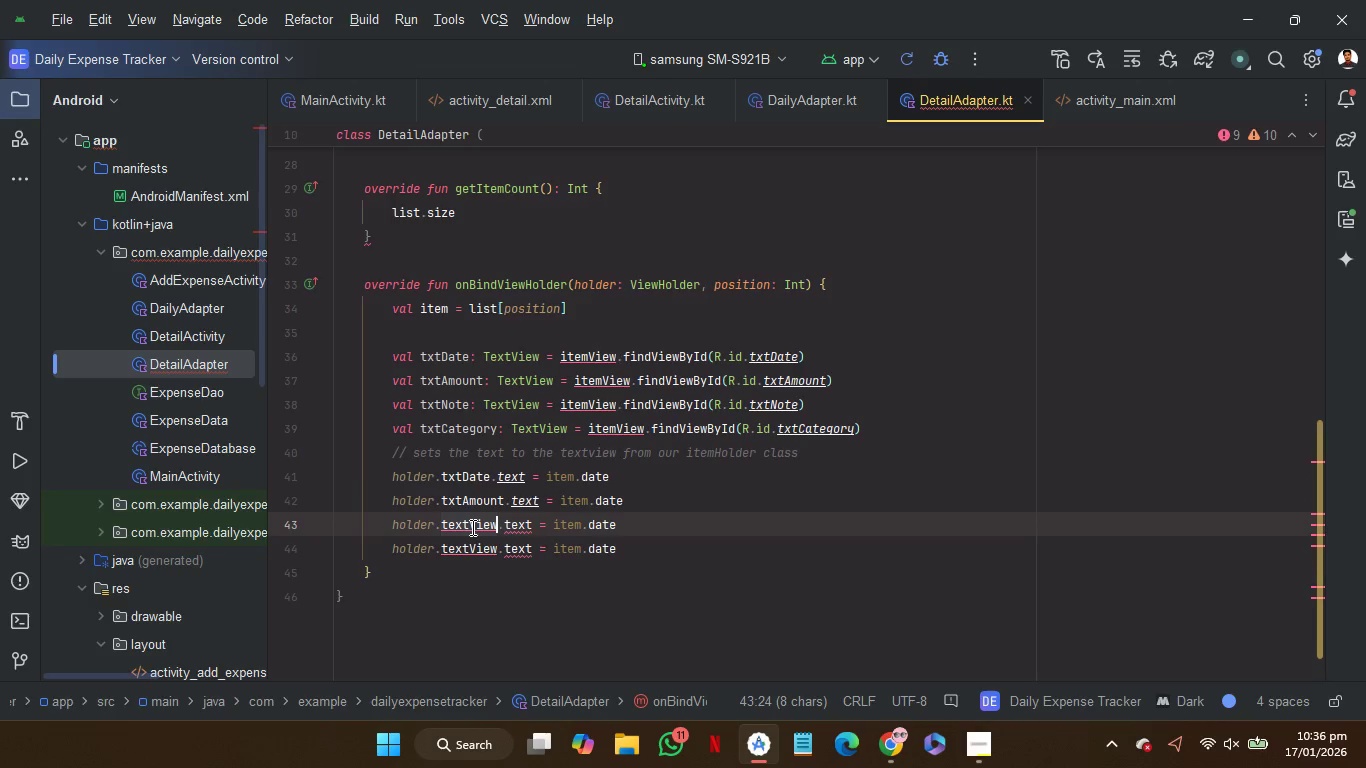 
key(Control+V)
 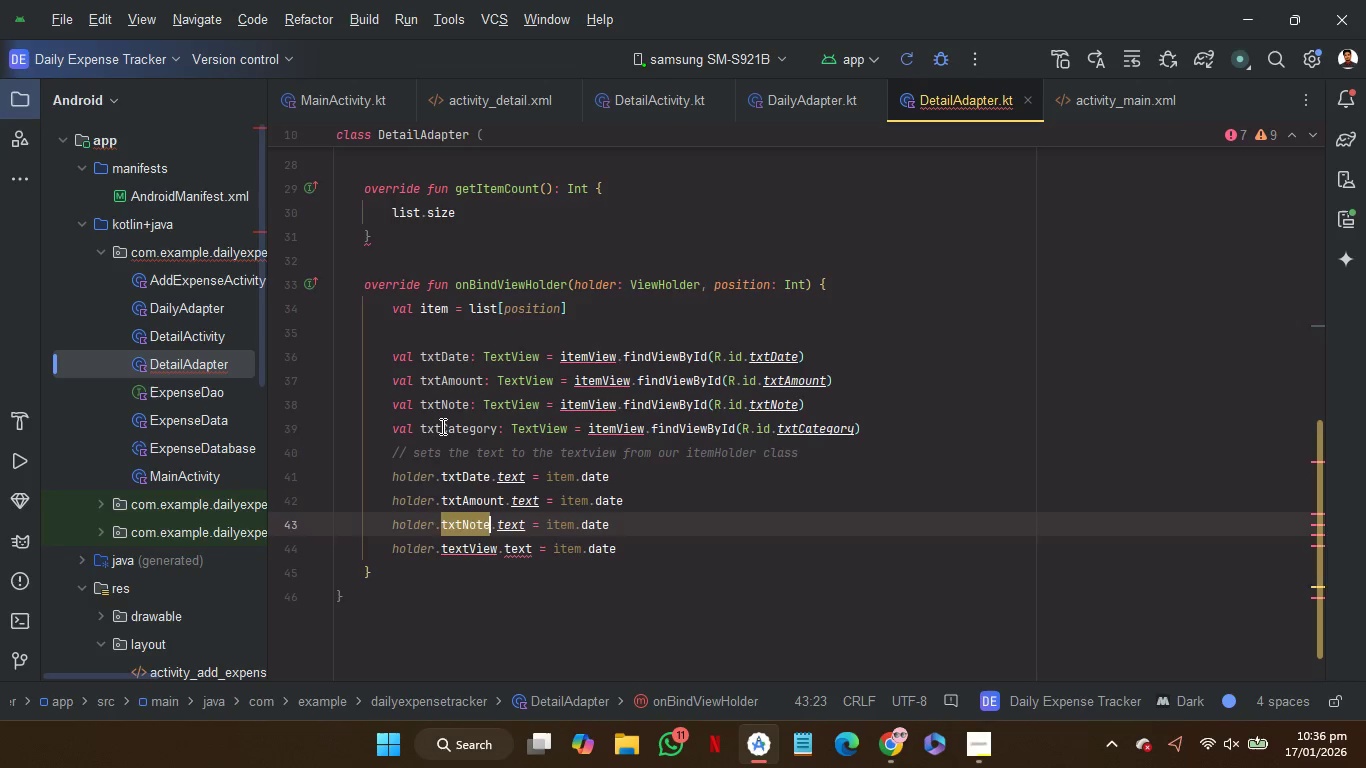 
double_click([441, 426])
 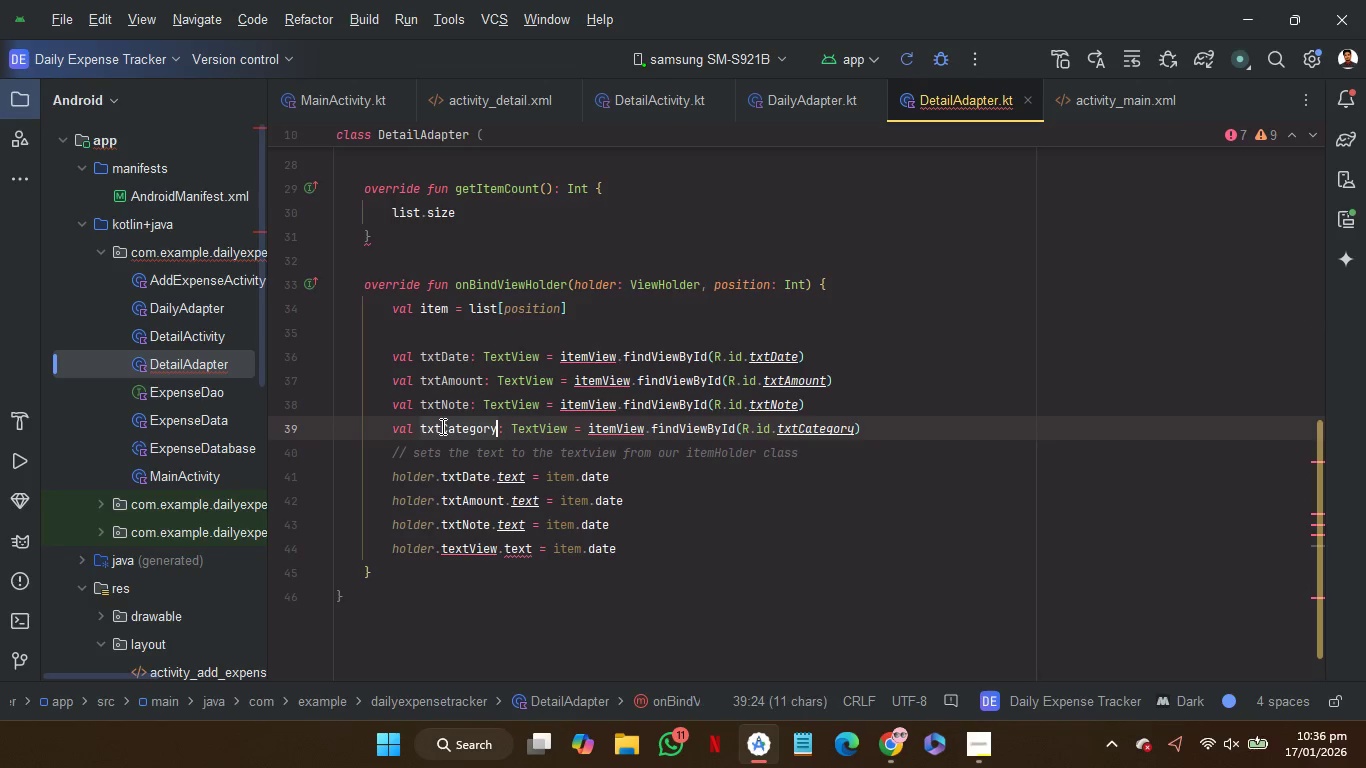 
key(Control+C)
 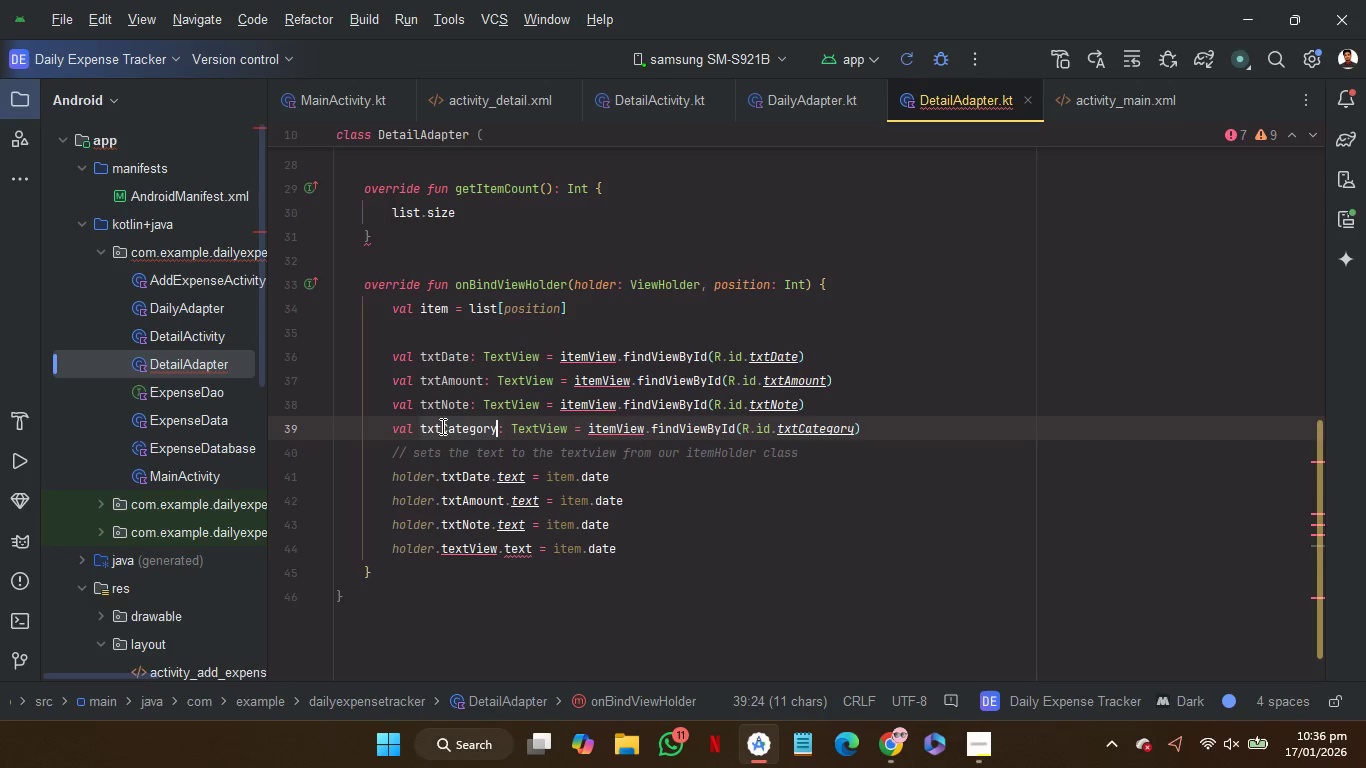 
key(Control+C)
 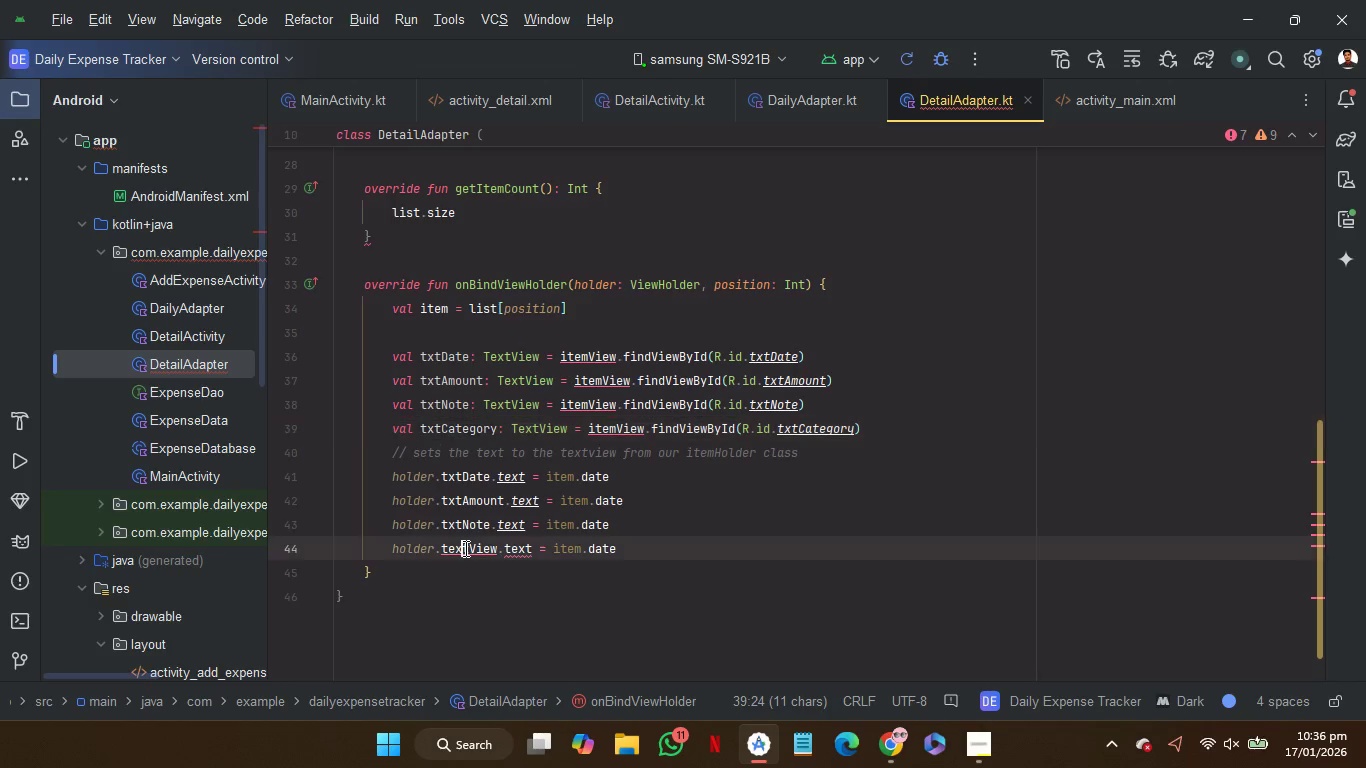 
double_click([464, 548])
 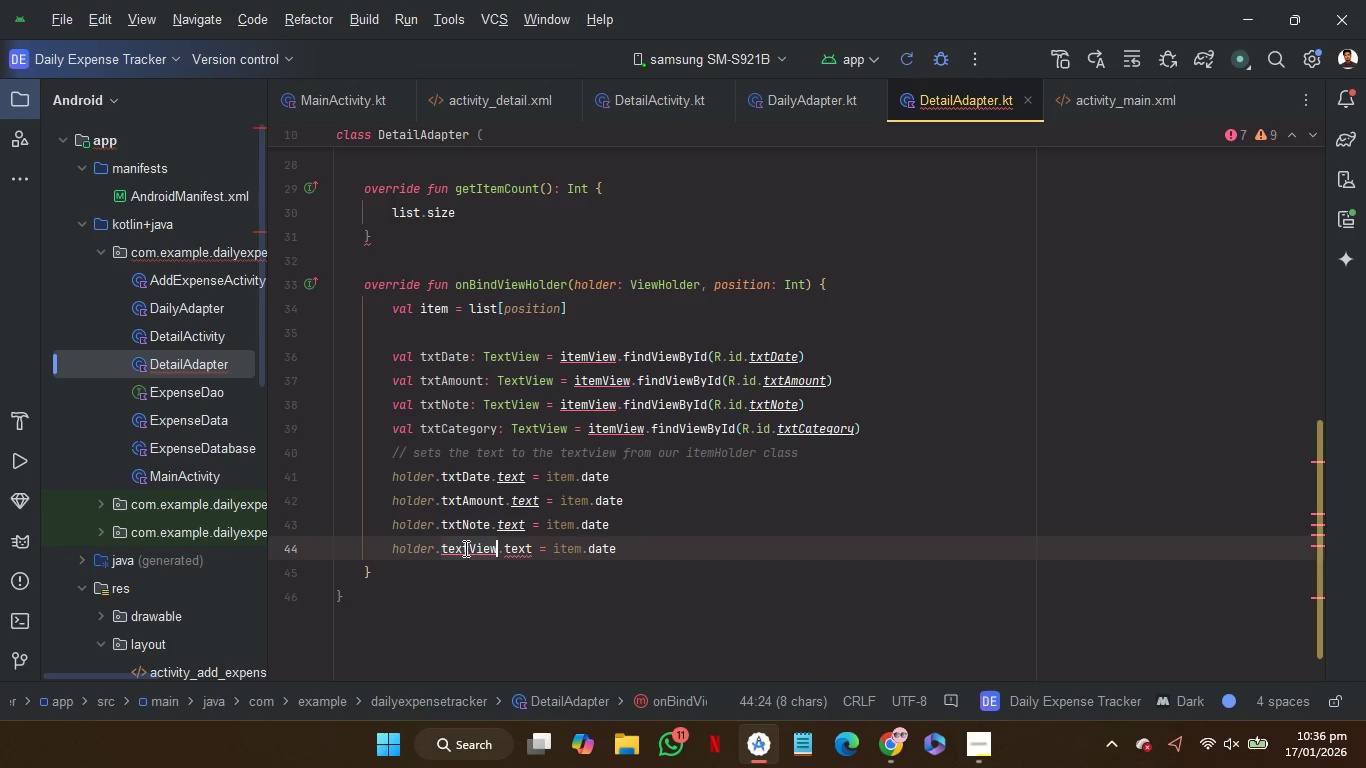 
key(Control+V)
 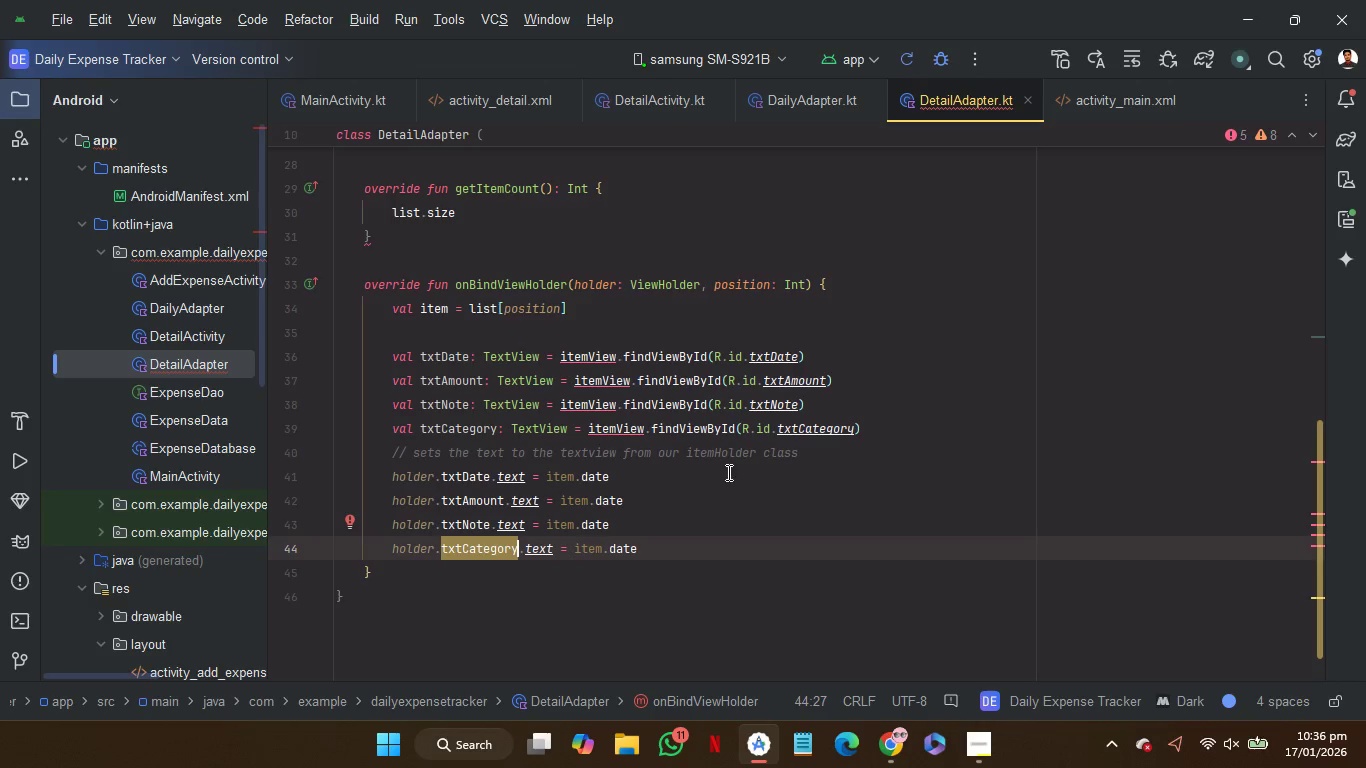 
left_click_drag(start_coordinate=[891, 435], to_coordinate=[877, 326])
 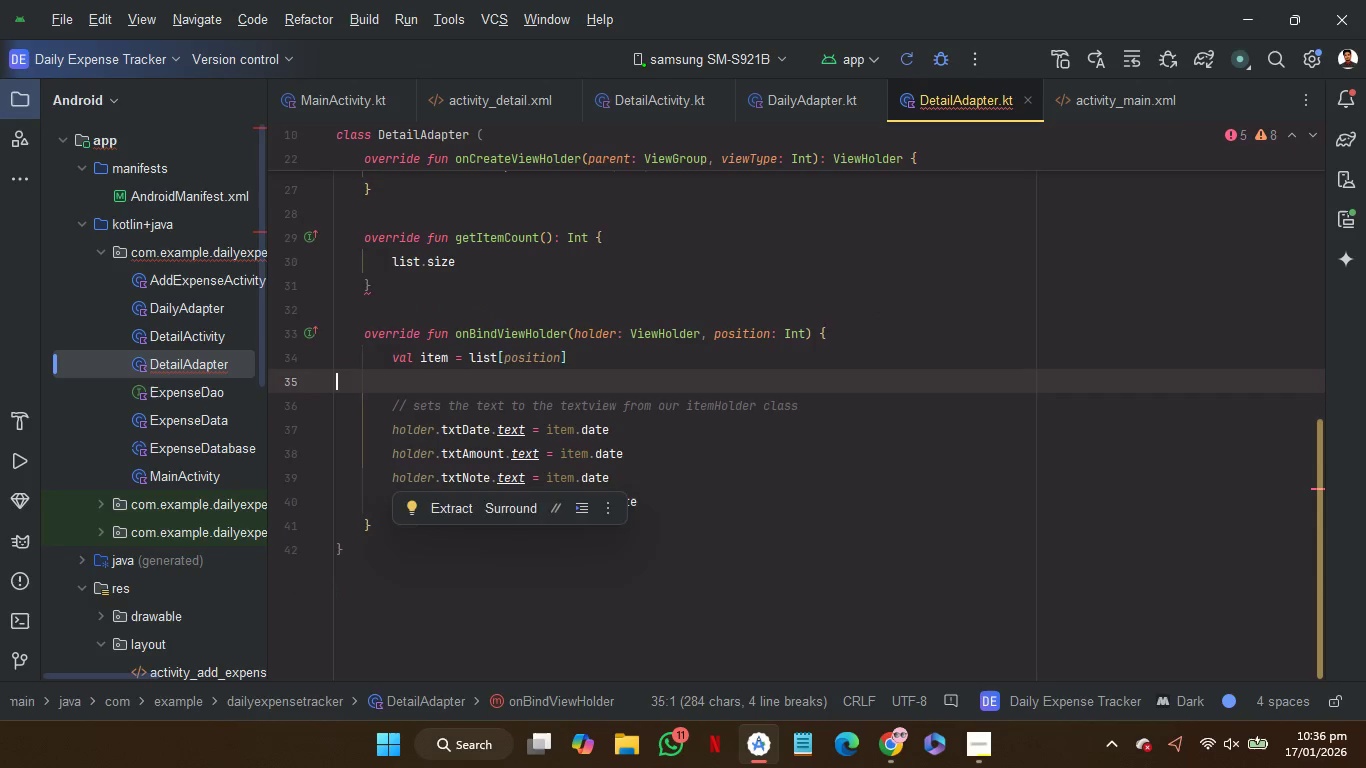 
key(Backspace)
 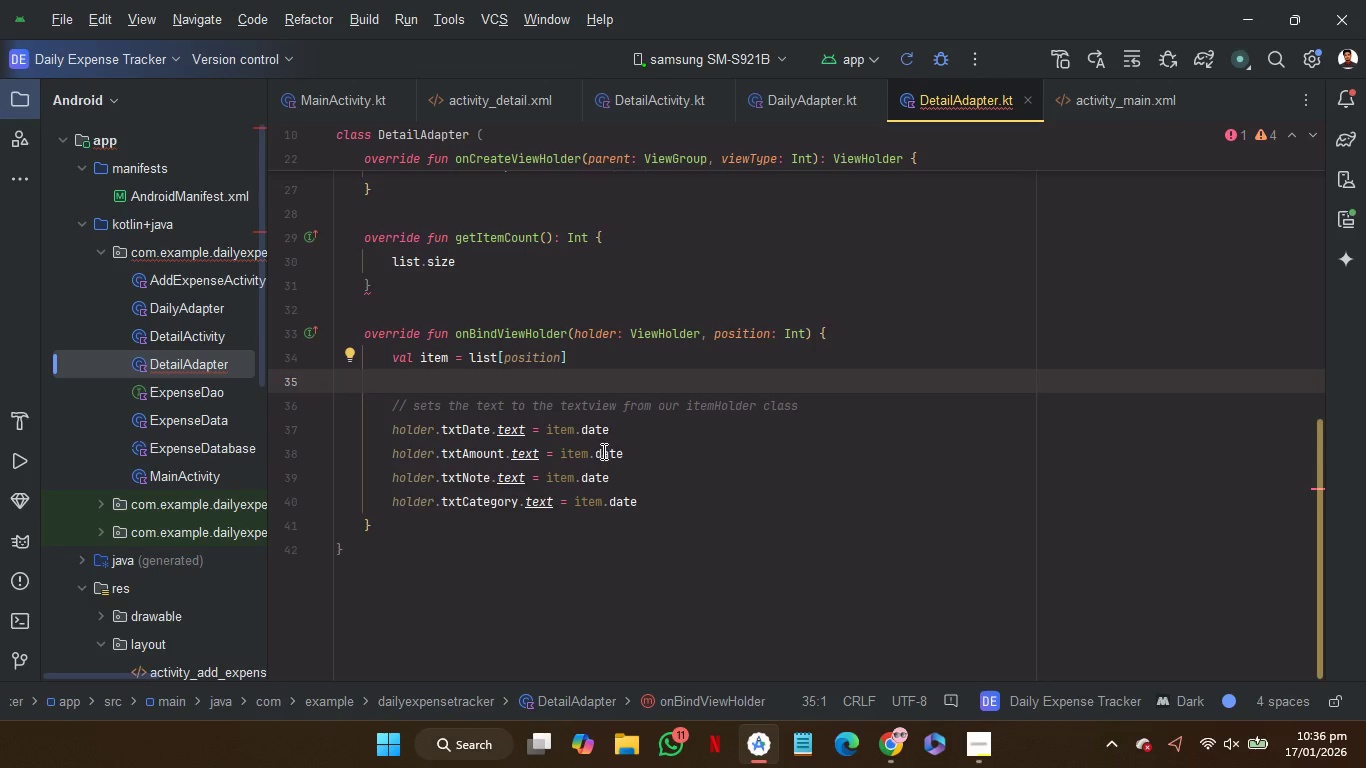 
double_click([604, 451])
 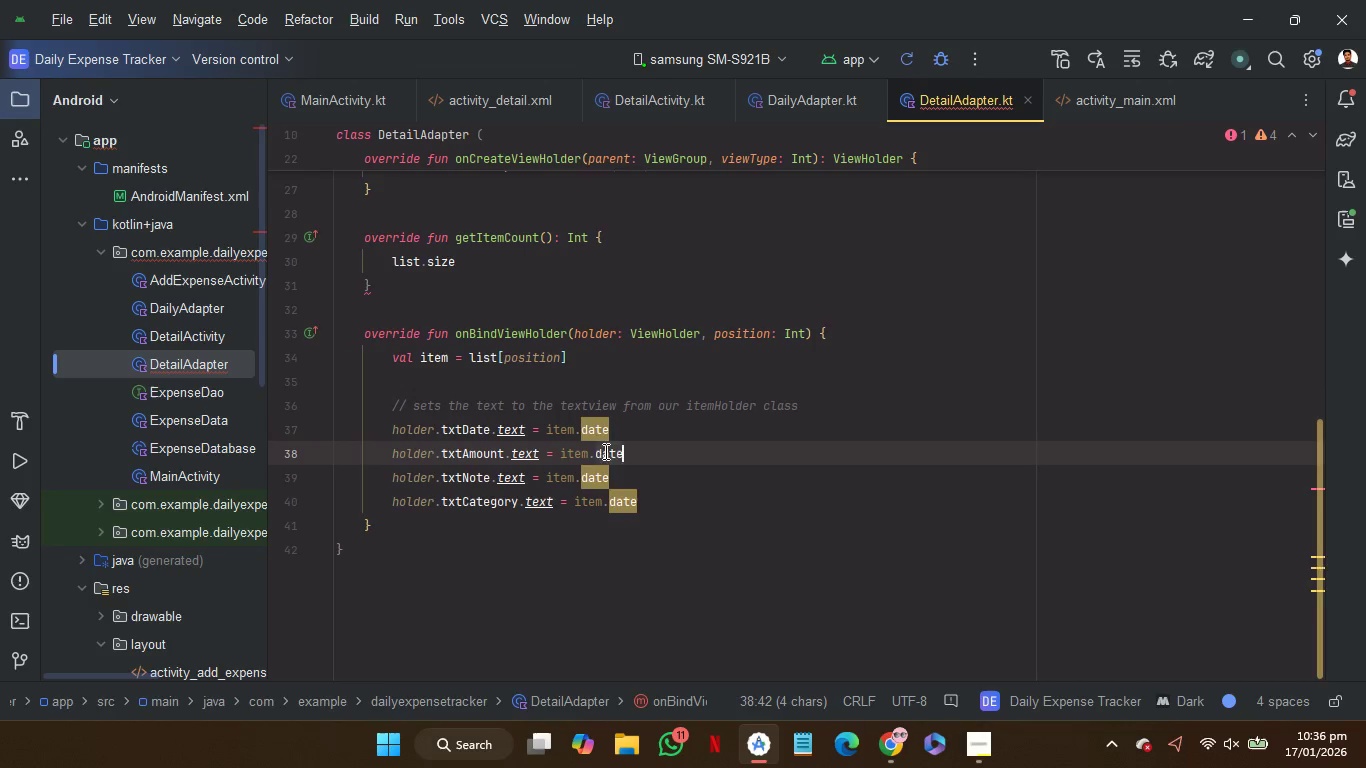 
key(Backspace)
 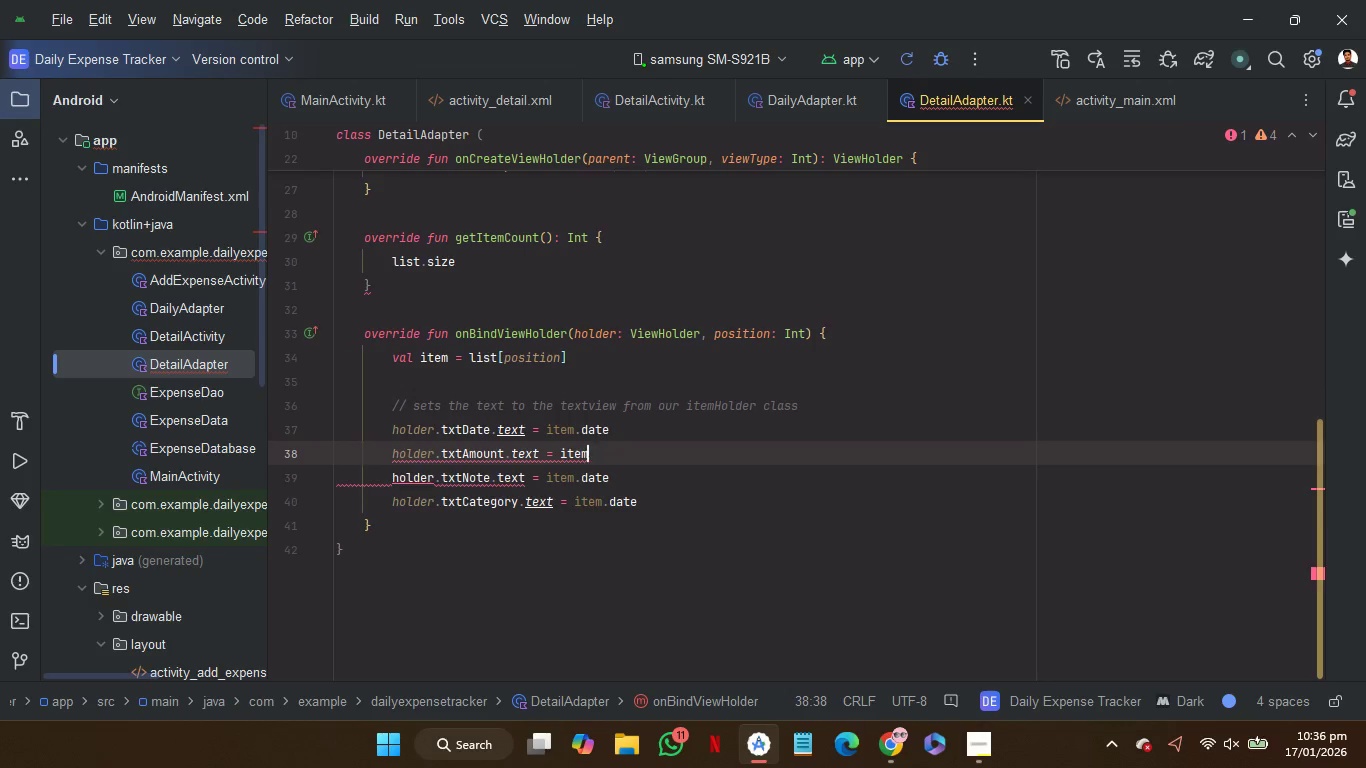 
key(Backspace)
 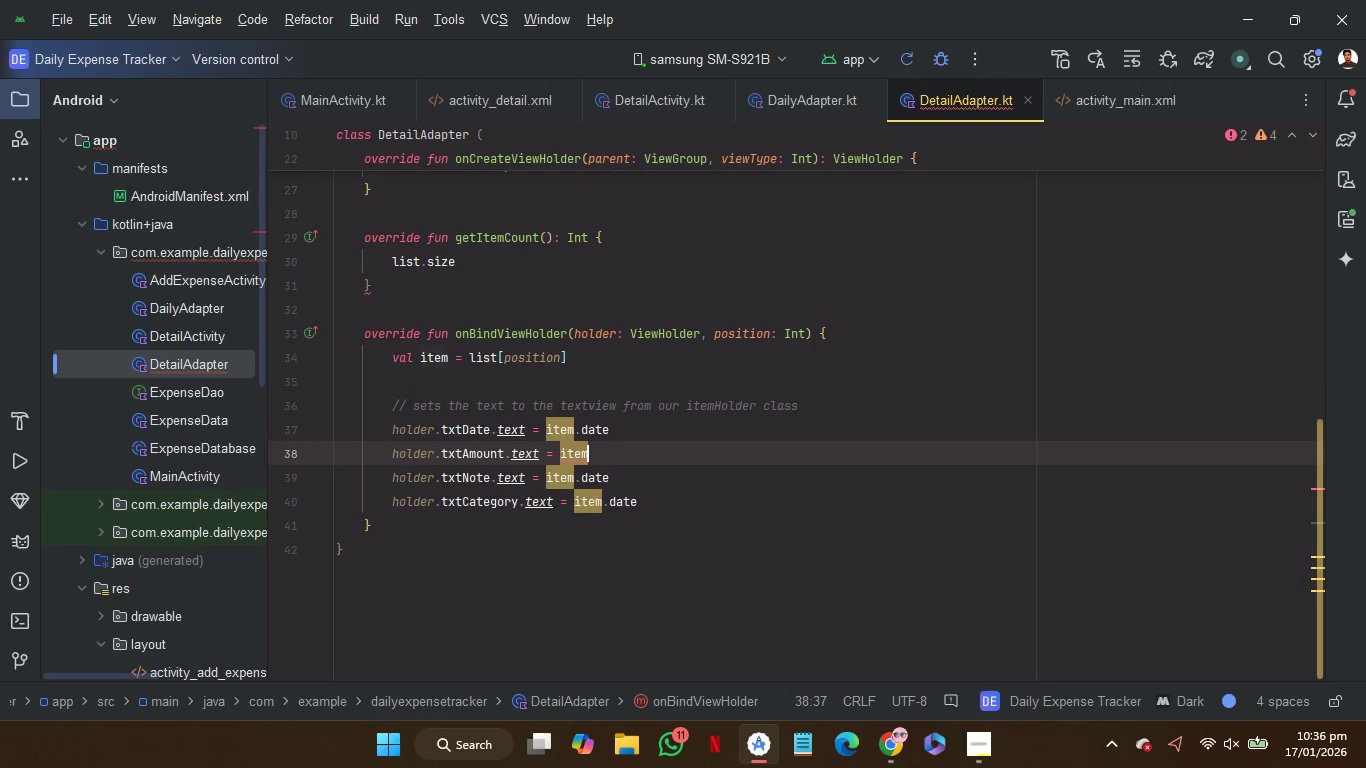 
key(Period)
 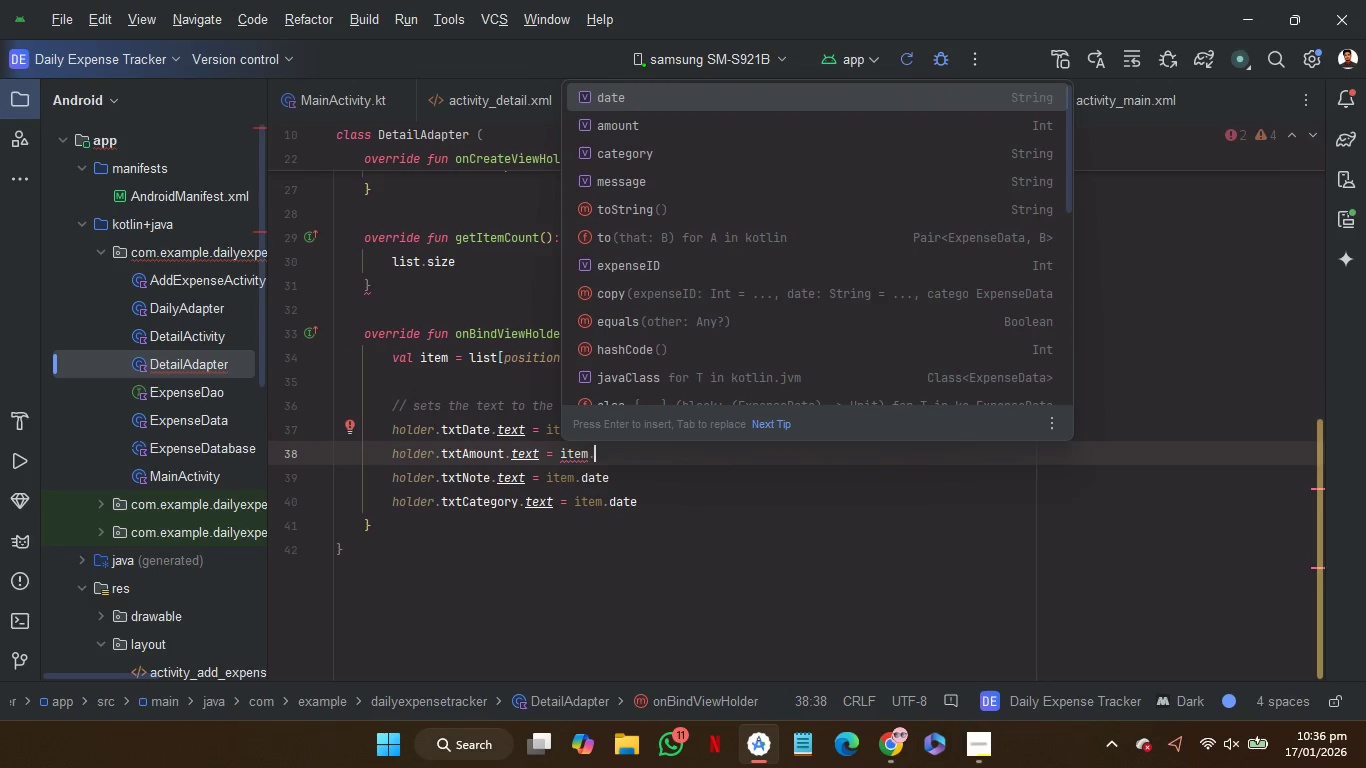 
key(ArrowDown)
 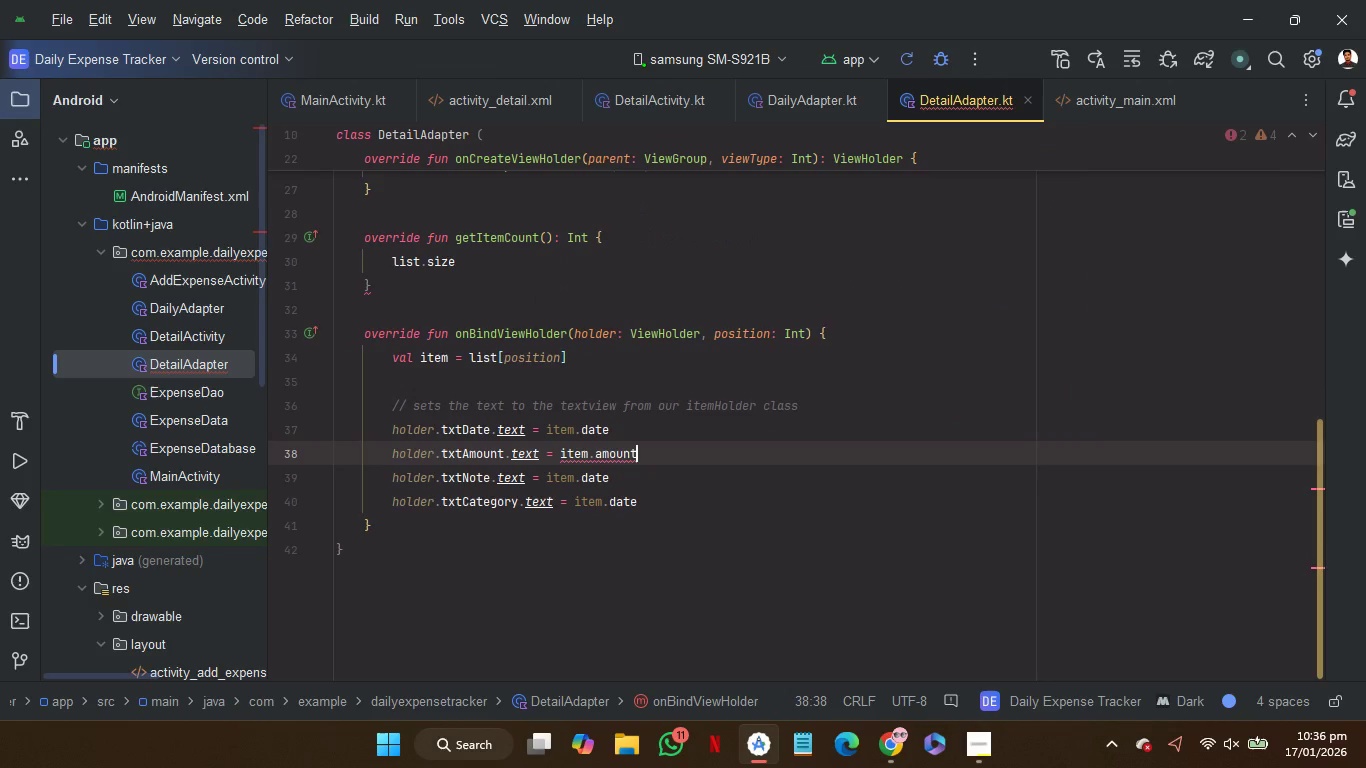 
key(Enter)
 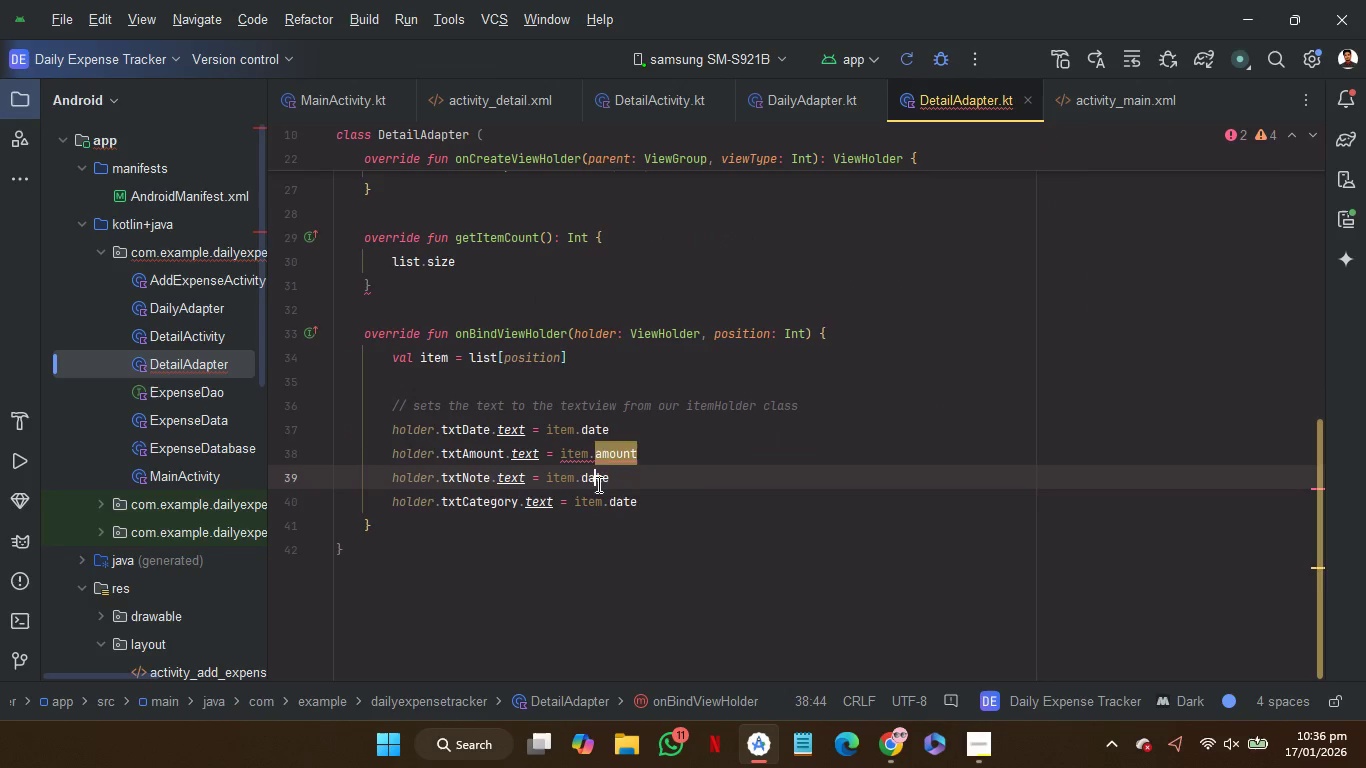 
double_click([597, 484])
 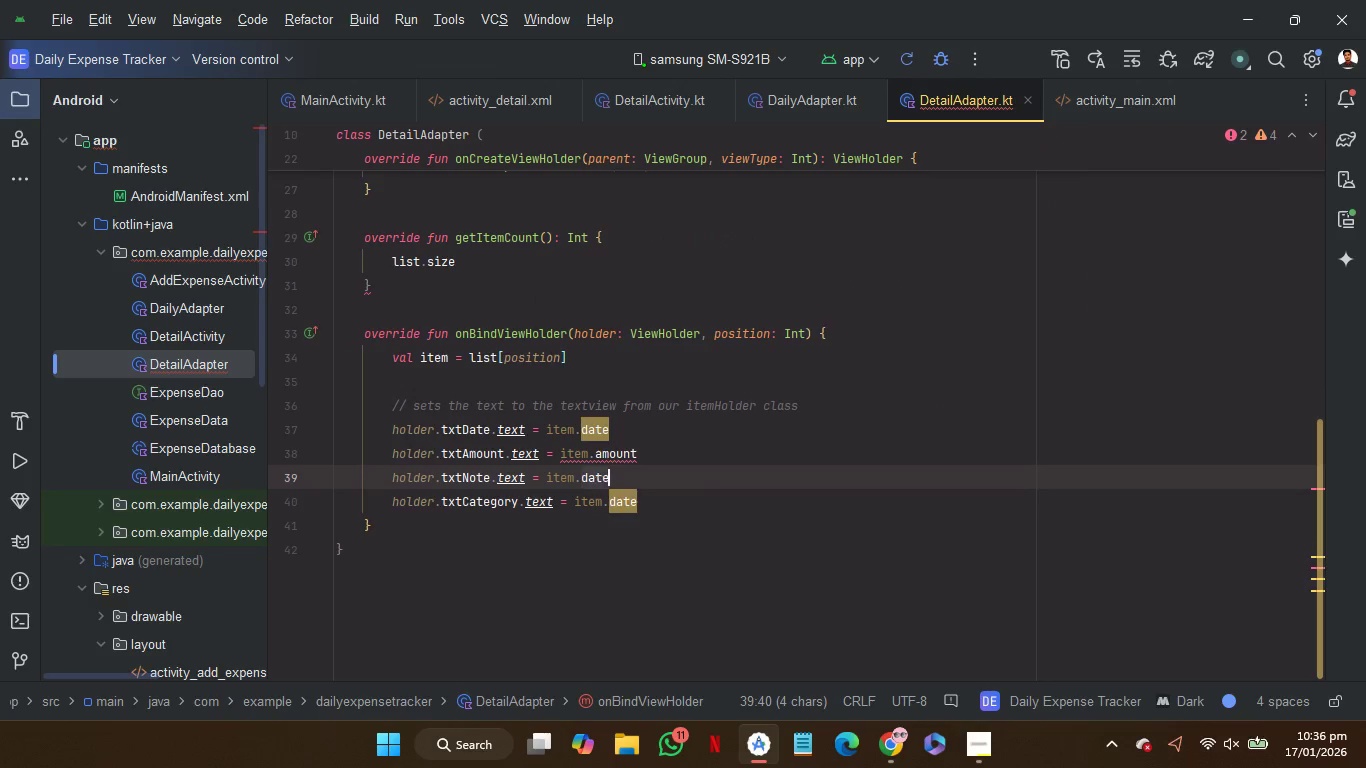 
key(Backspace)
 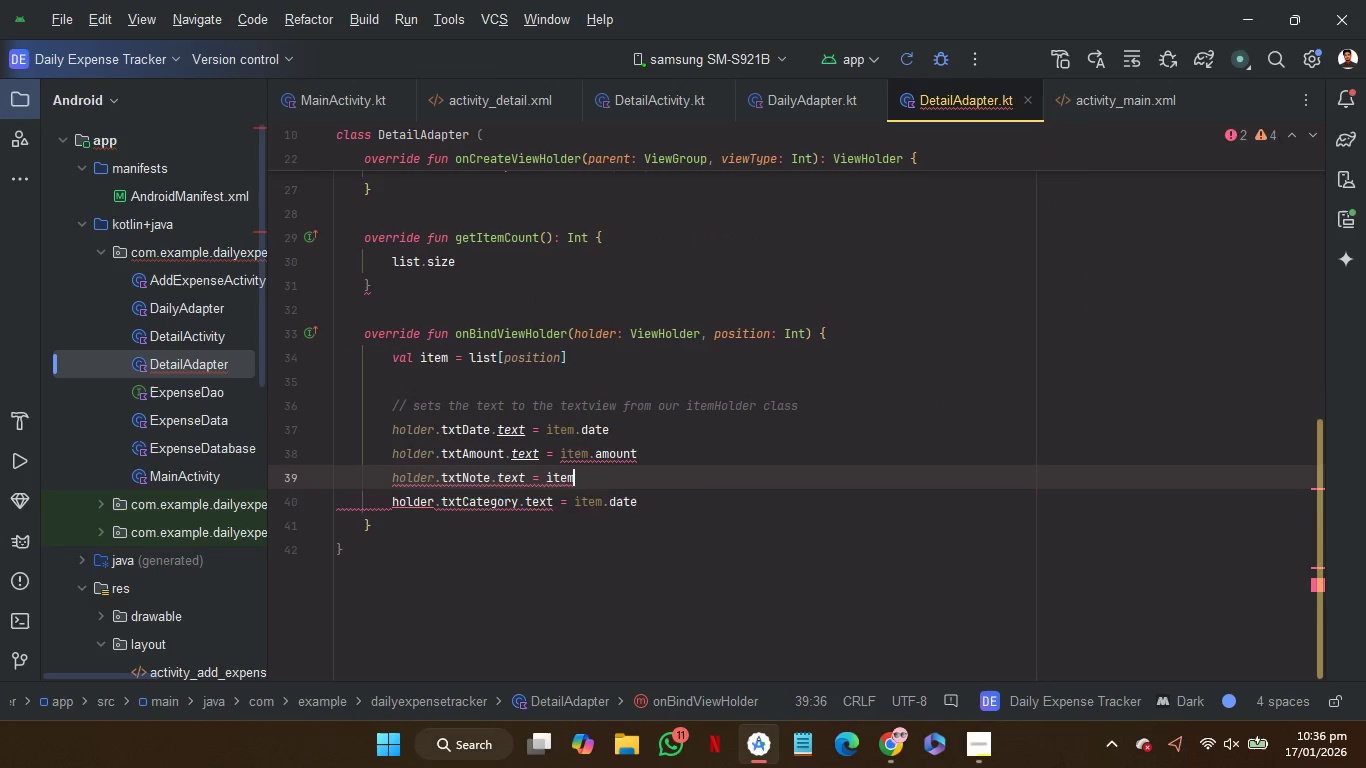 
key(Backspace)
 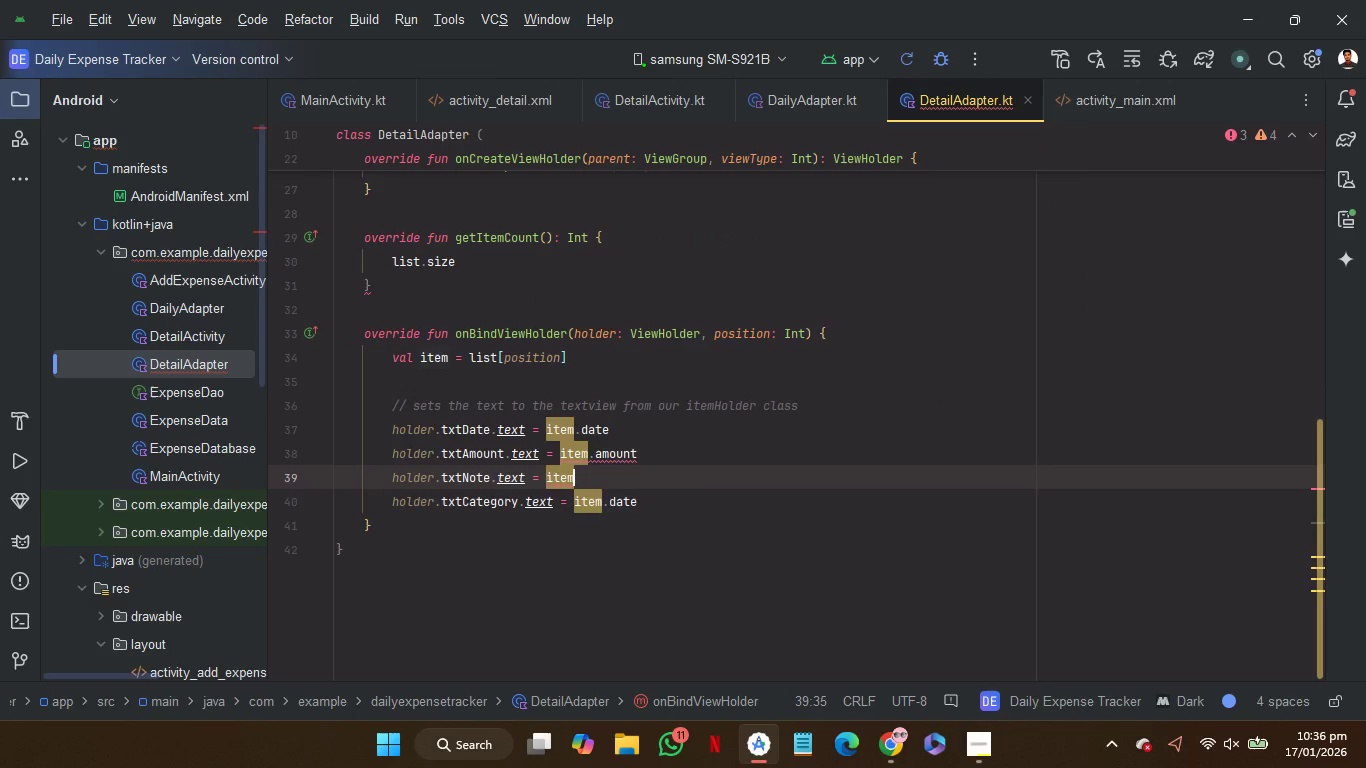 
key(Period)
 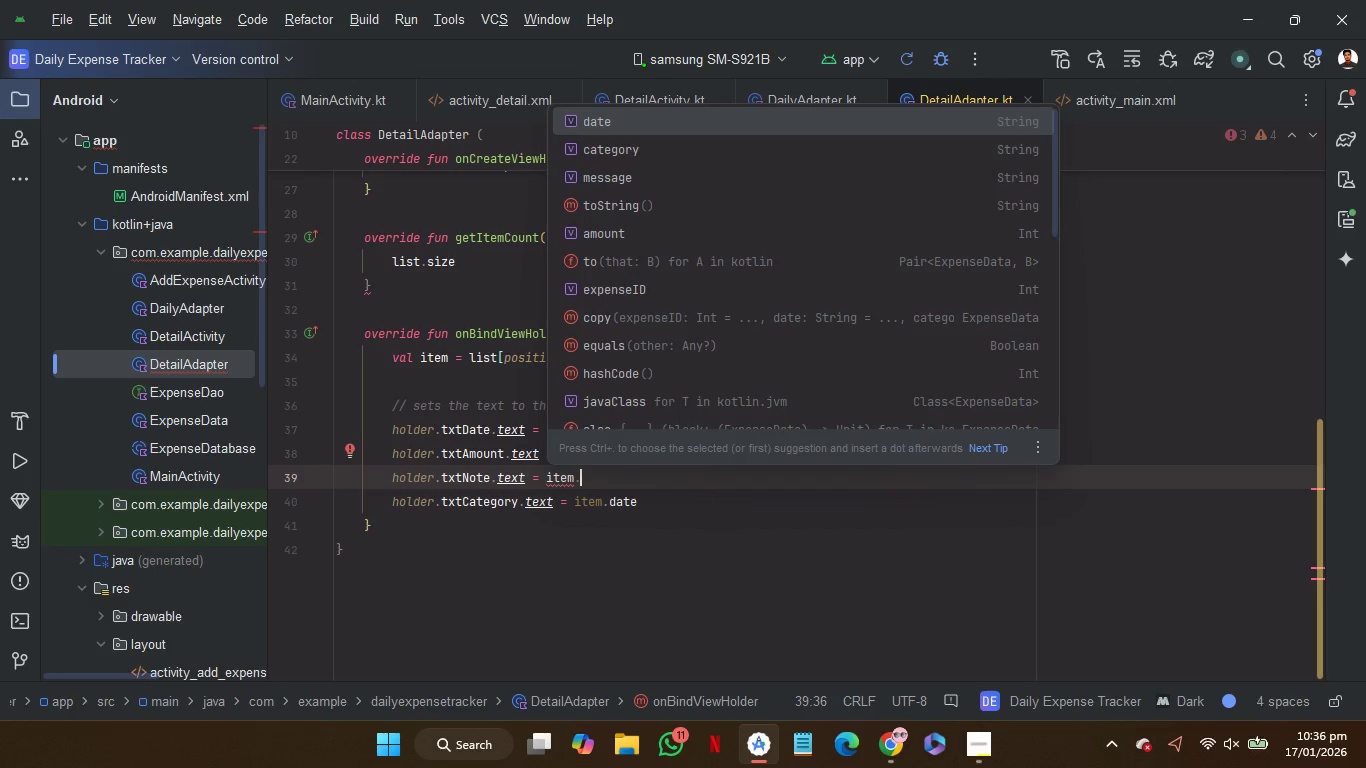 
key(ArrowDown)
 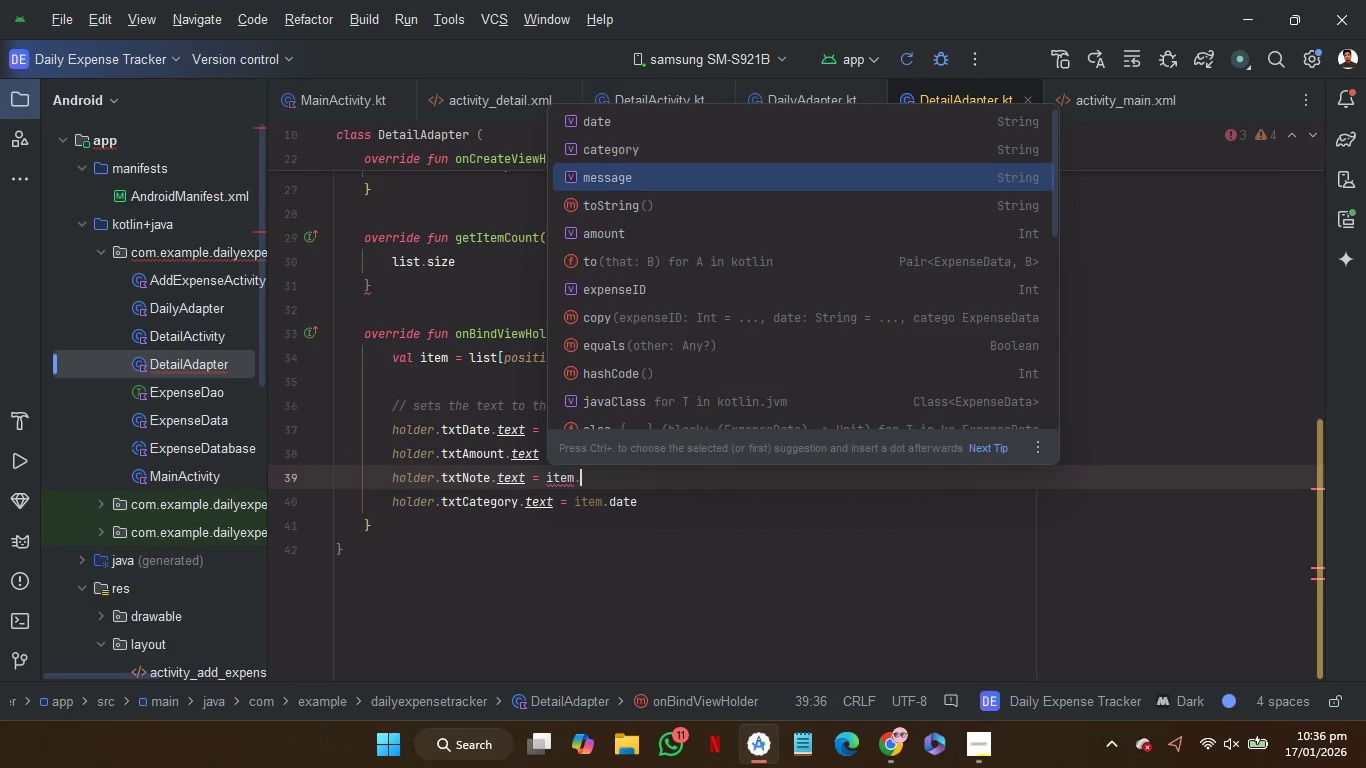 
key(ArrowDown)
 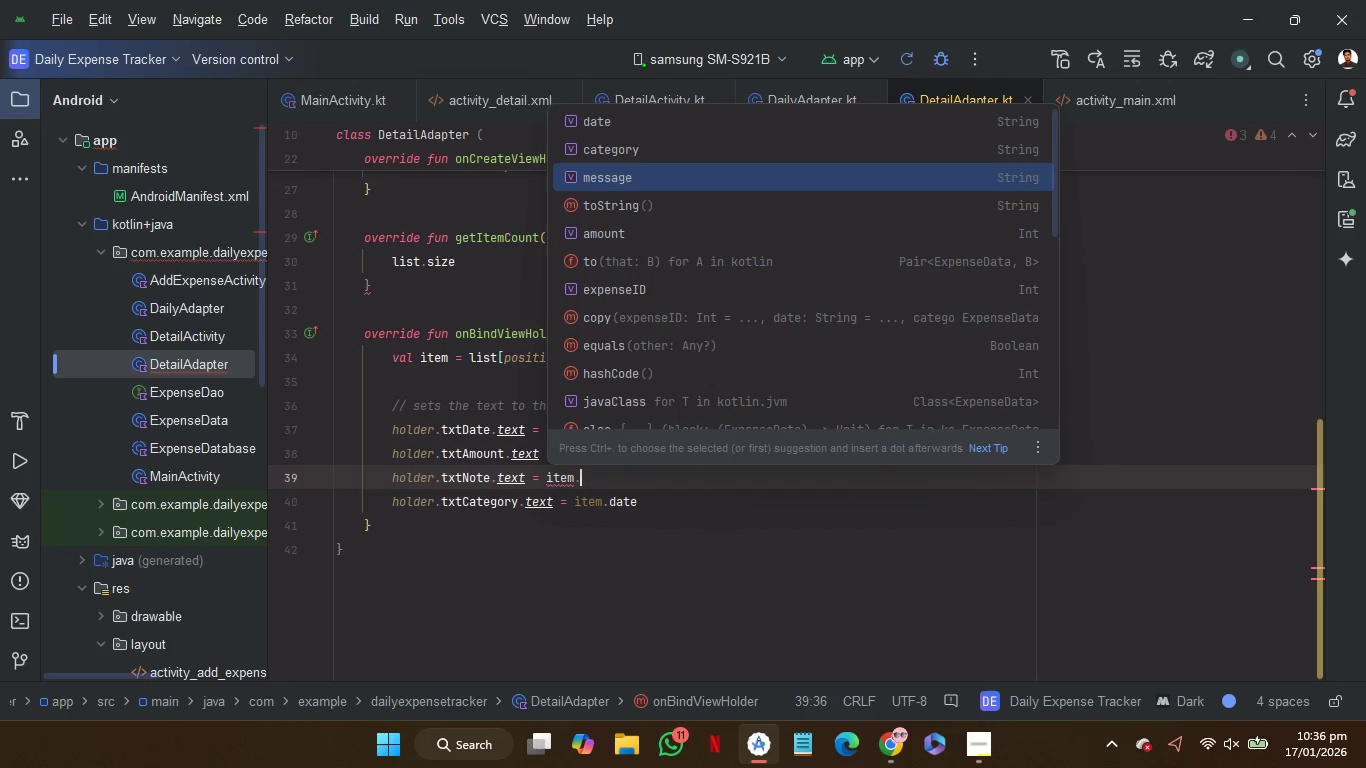 
key(Enter)
 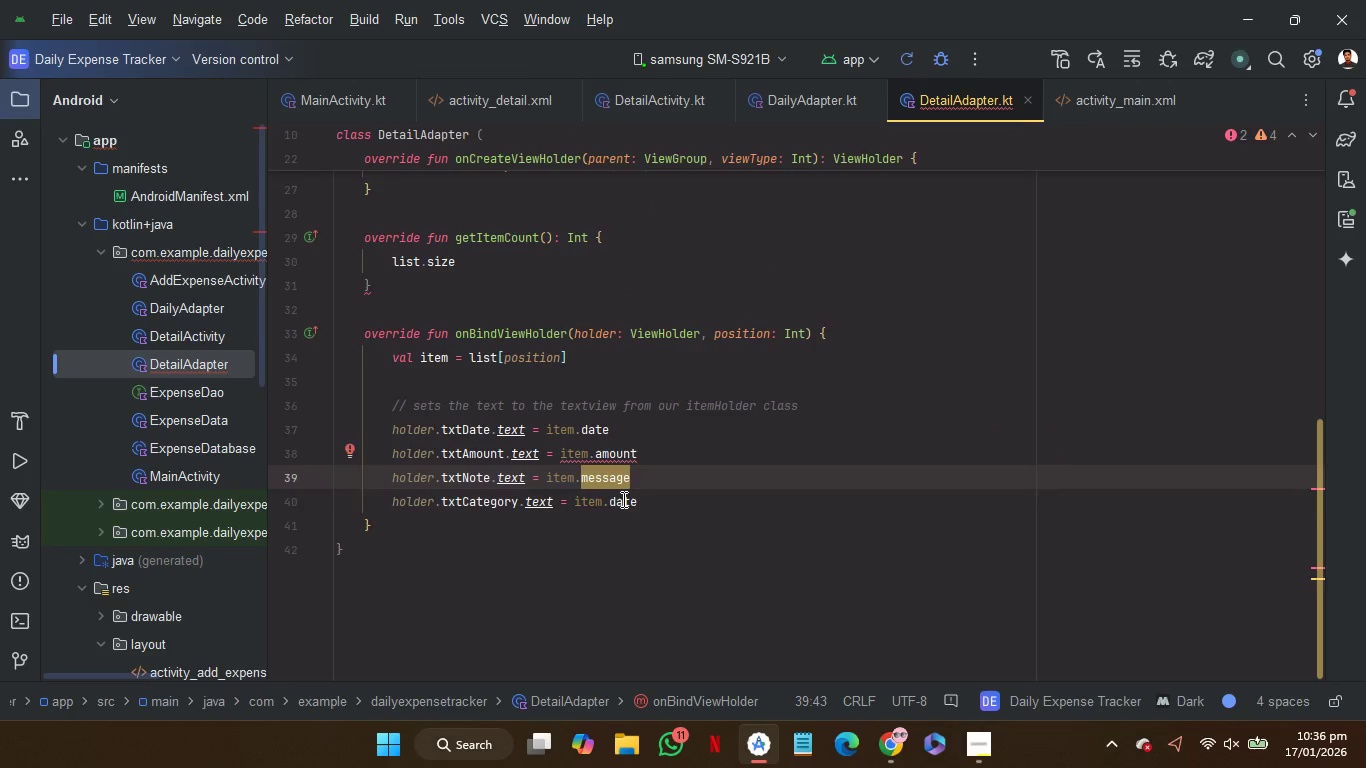 
double_click([622, 499])
 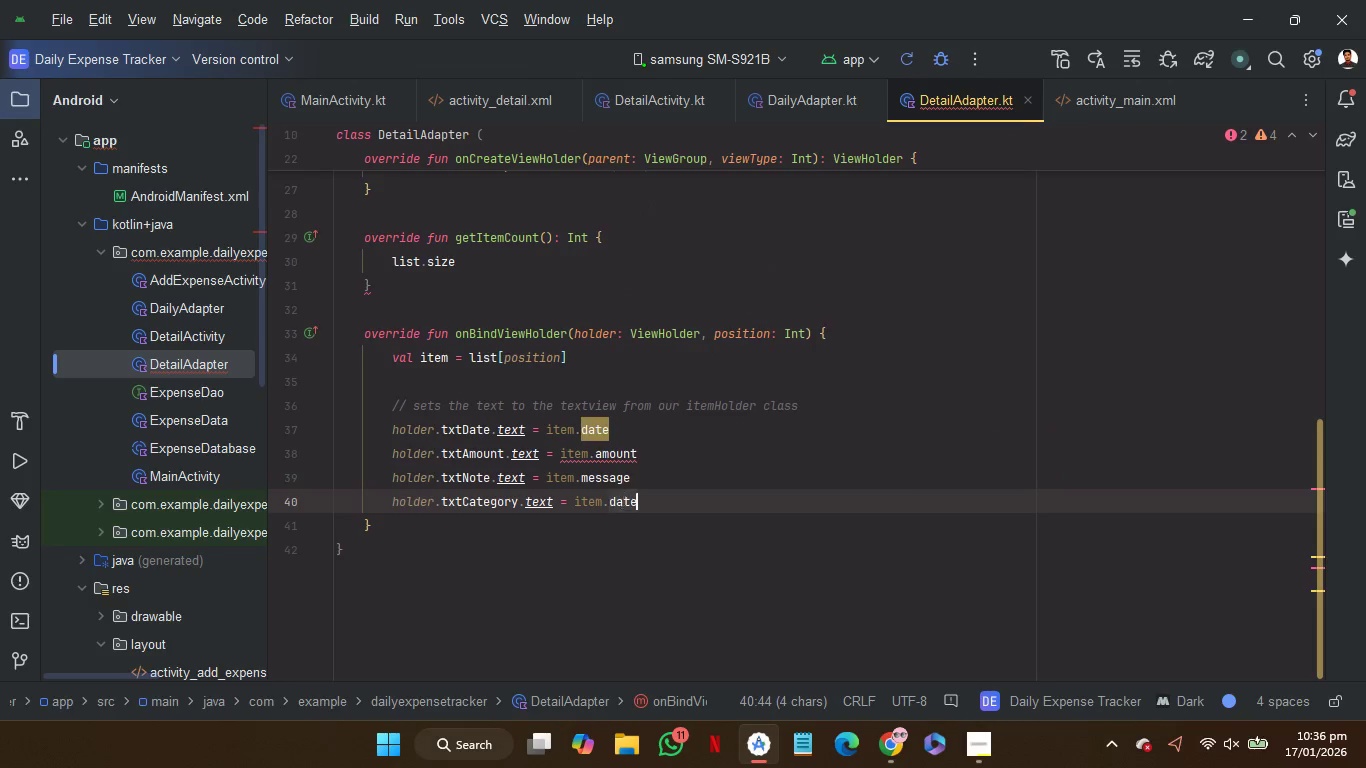 
key(Backspace)
 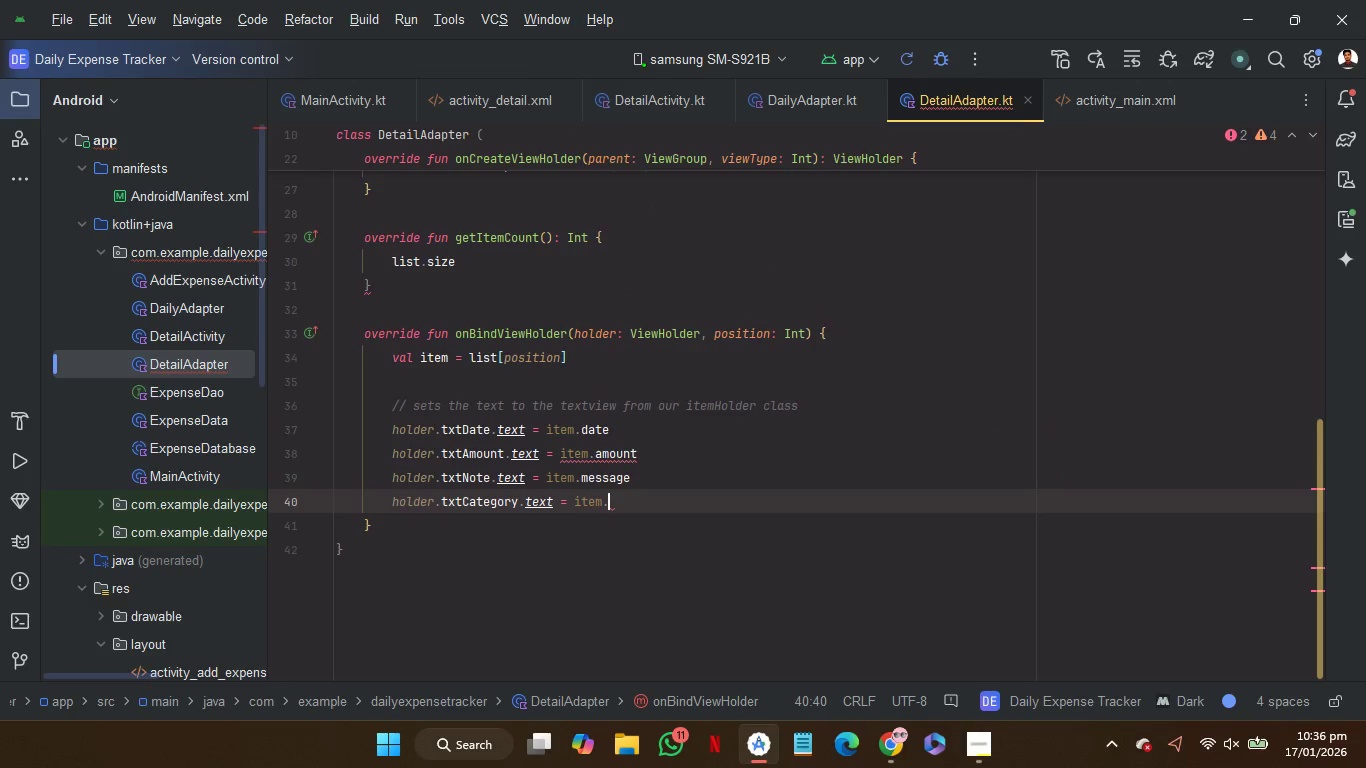 
key(Backspace)
 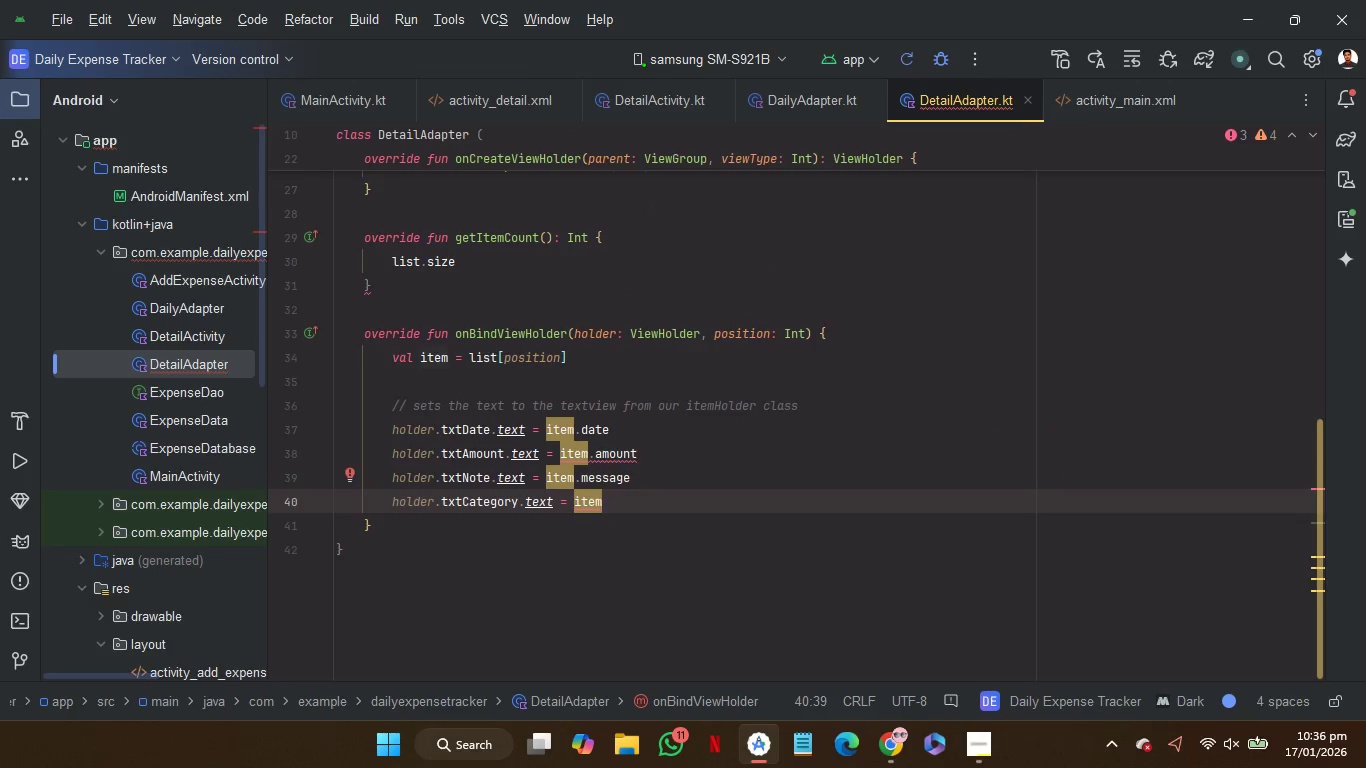 
key(Period)
 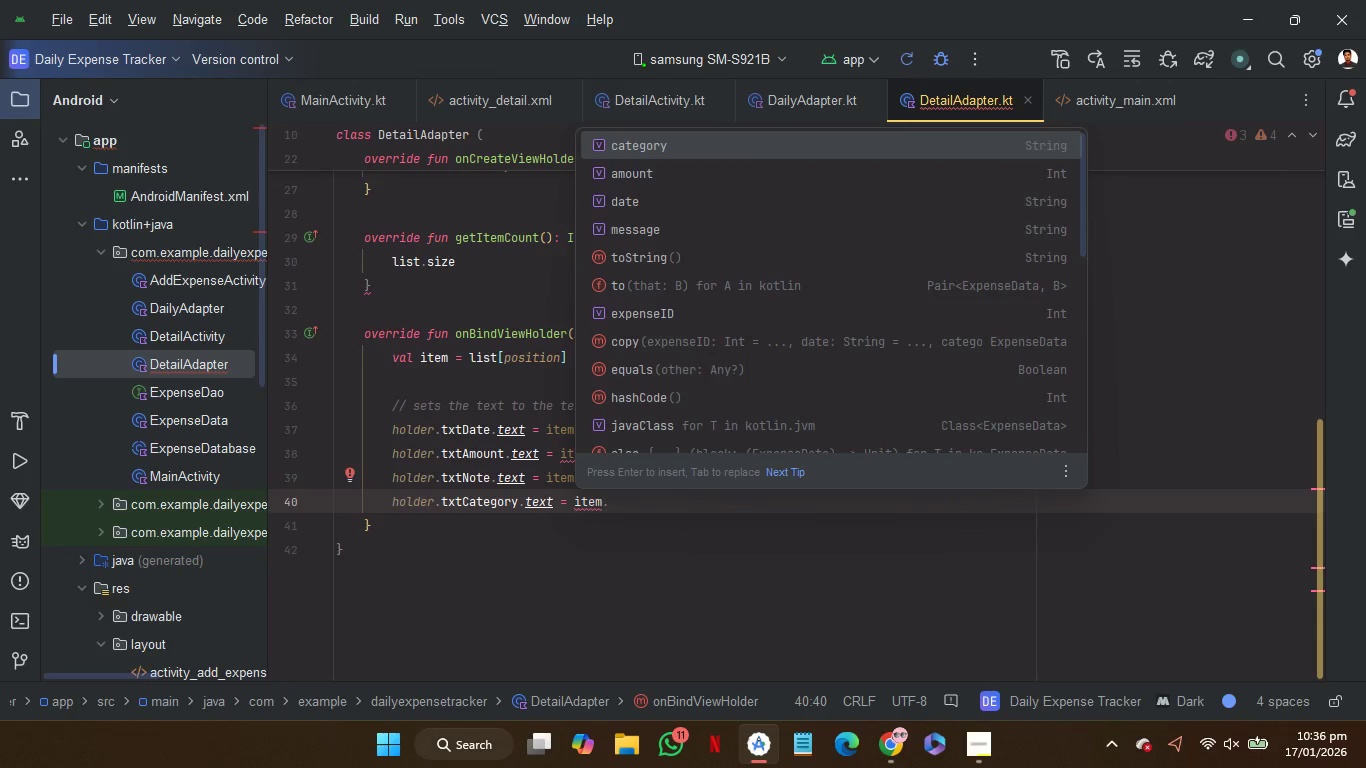 
key(ArrowDown)
 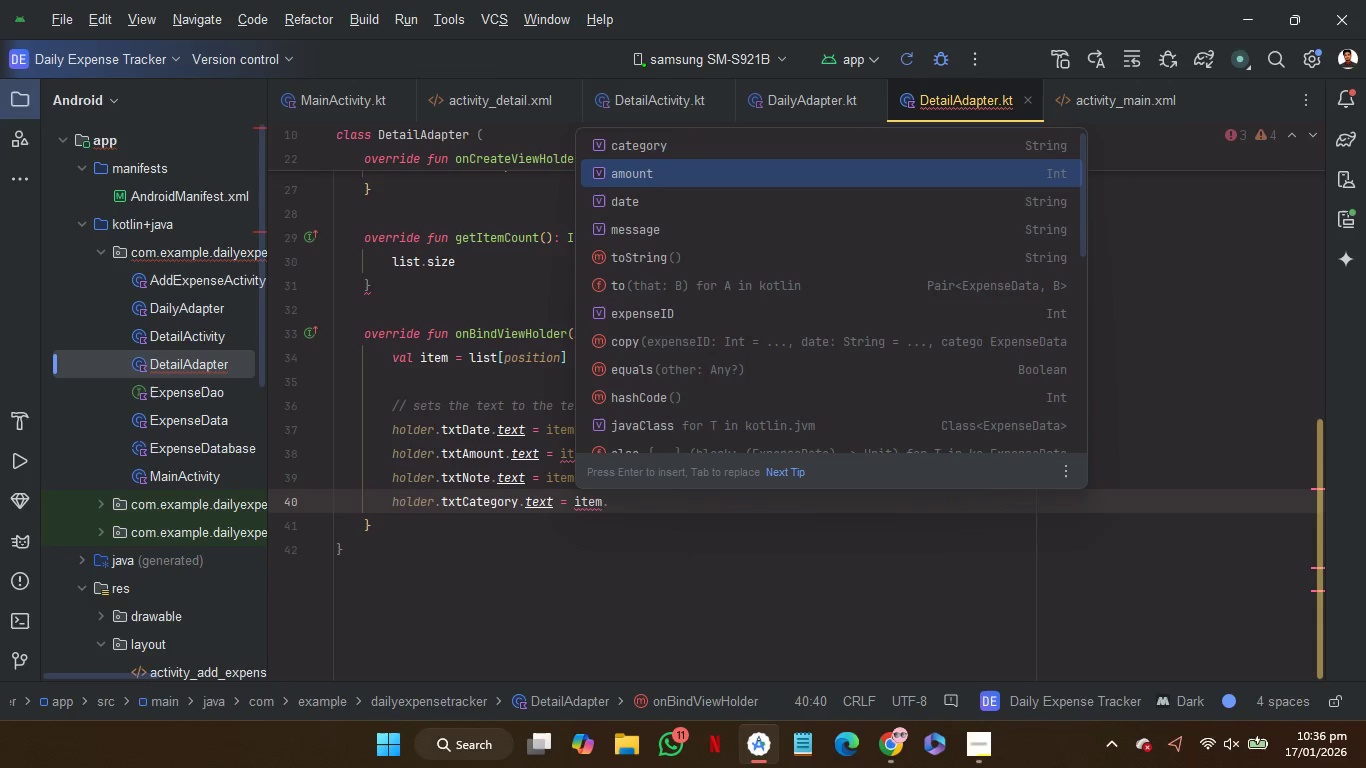 
key(ArrowUp)
 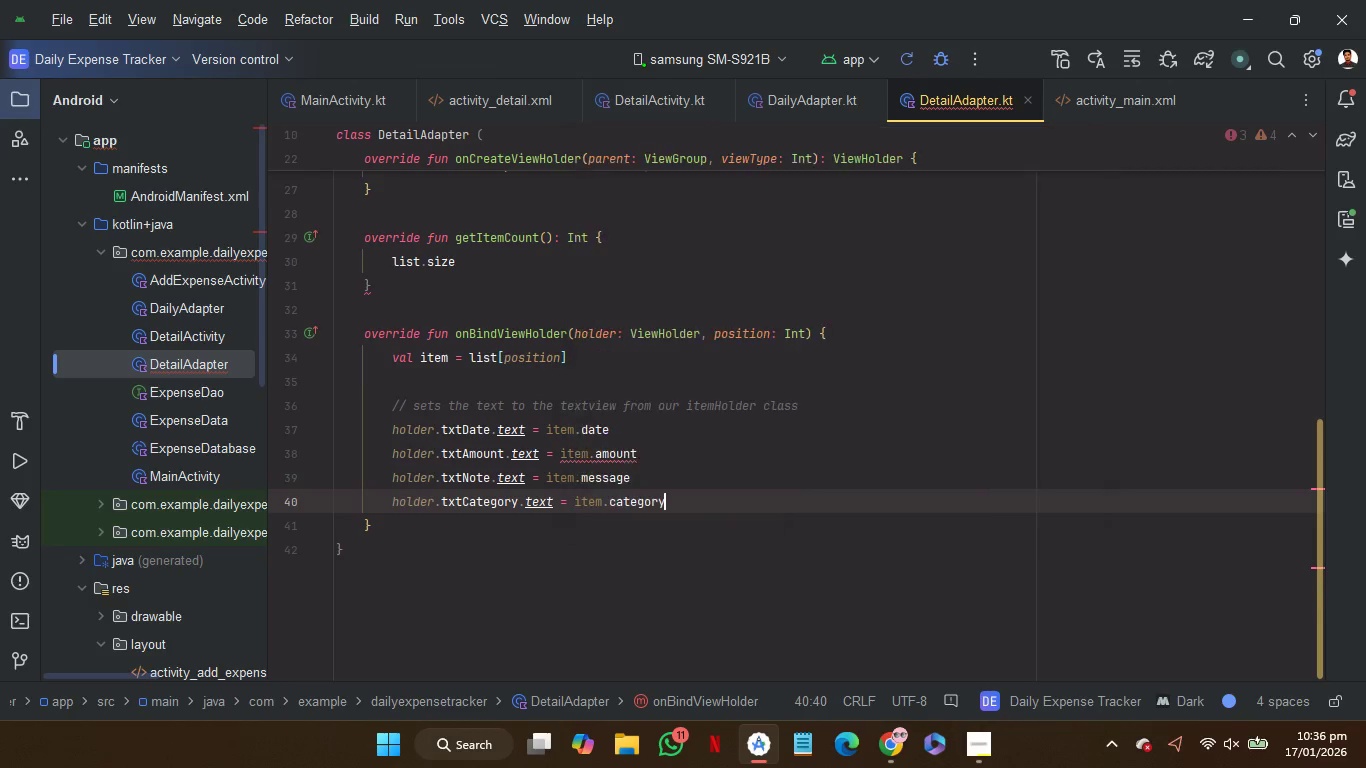 
key(Enter)
 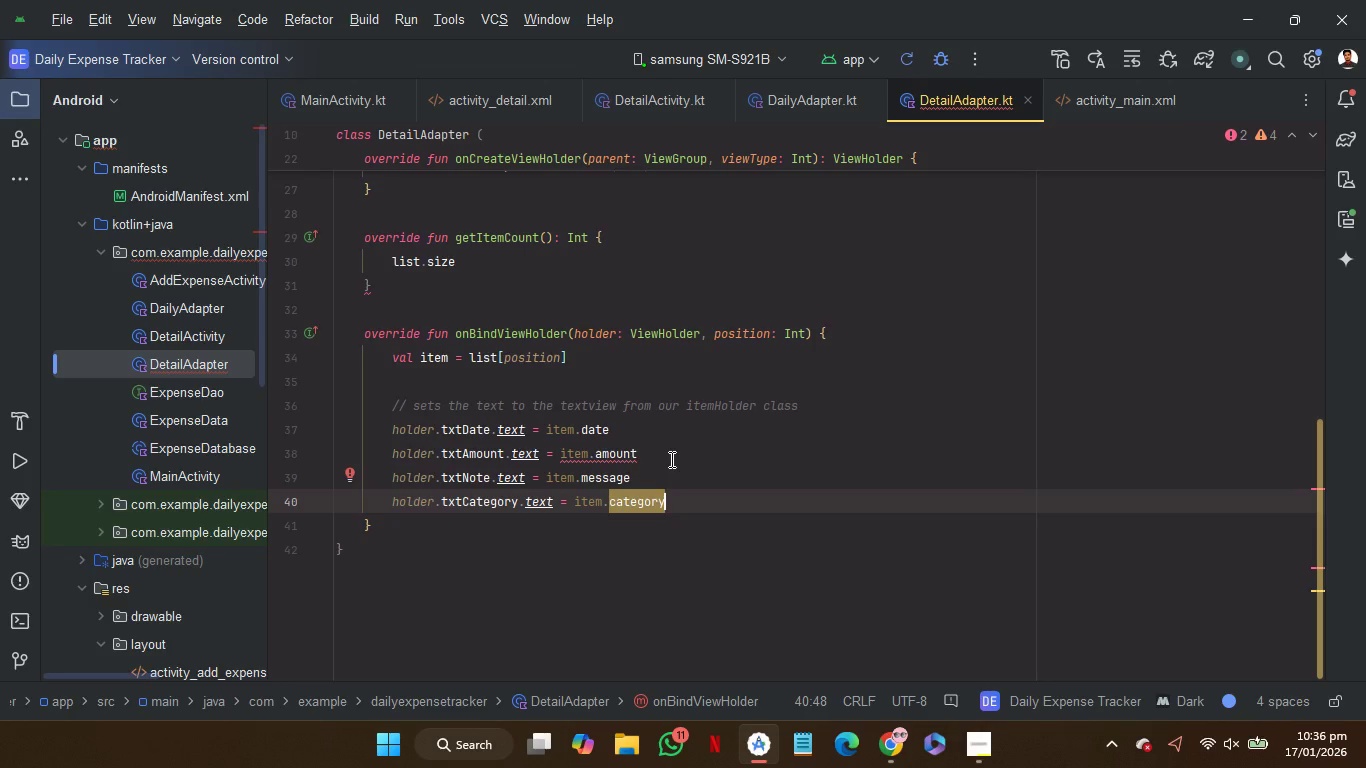 
left_click([670, 459])
 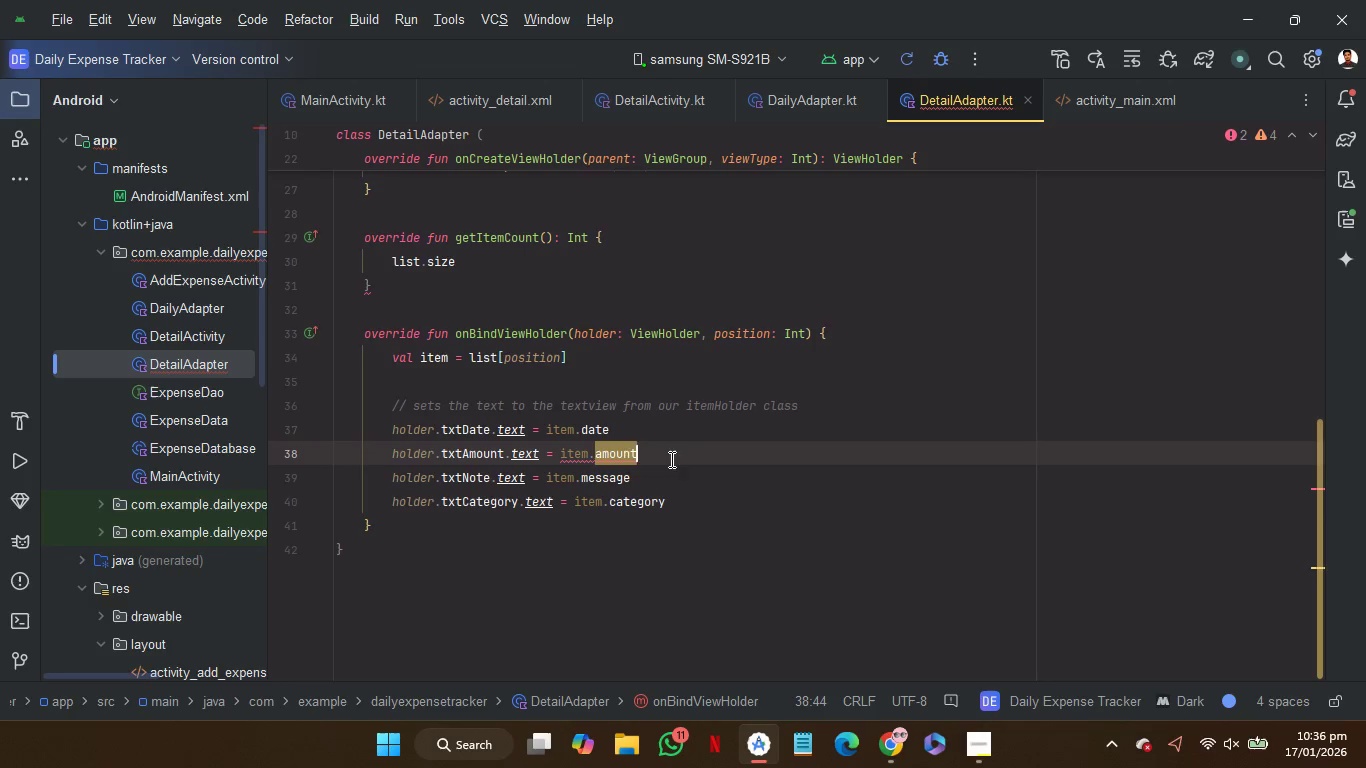 
key(Period)
 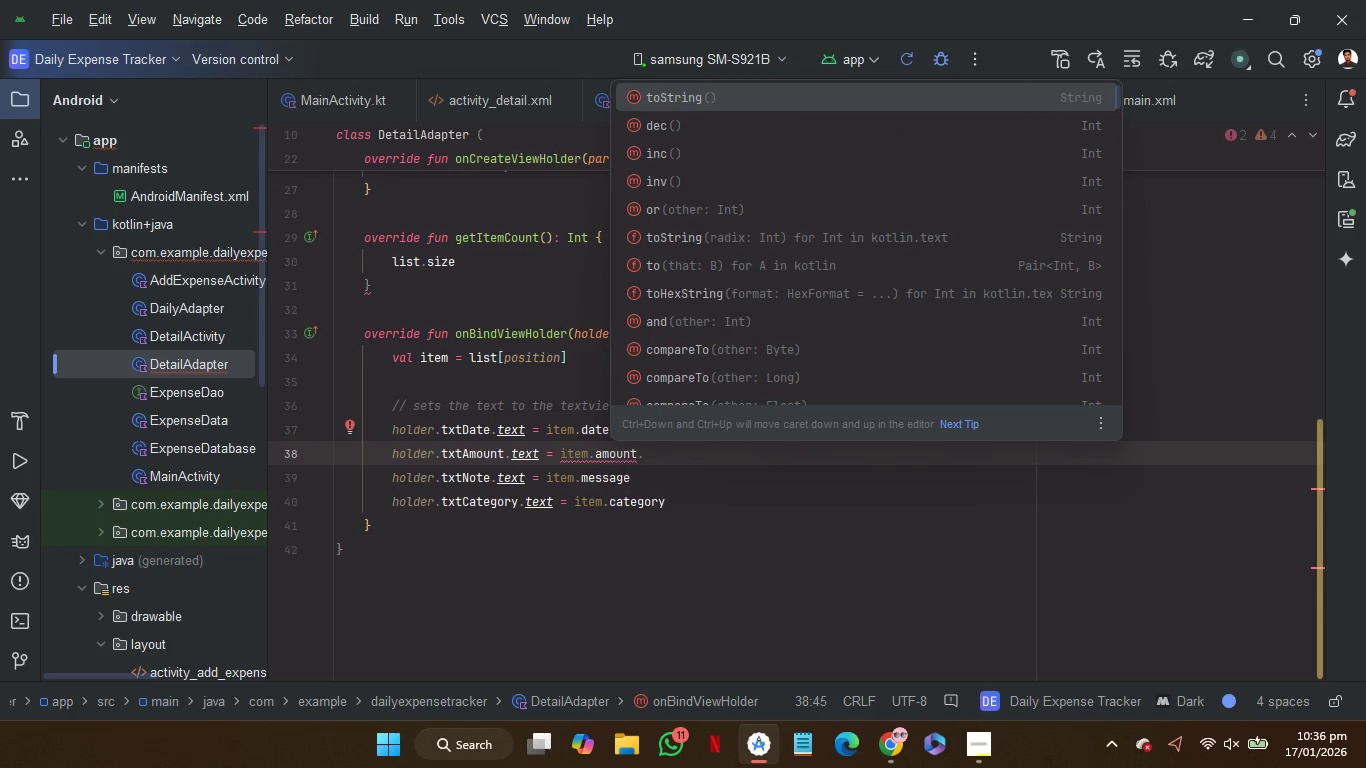 
key(Enter)
 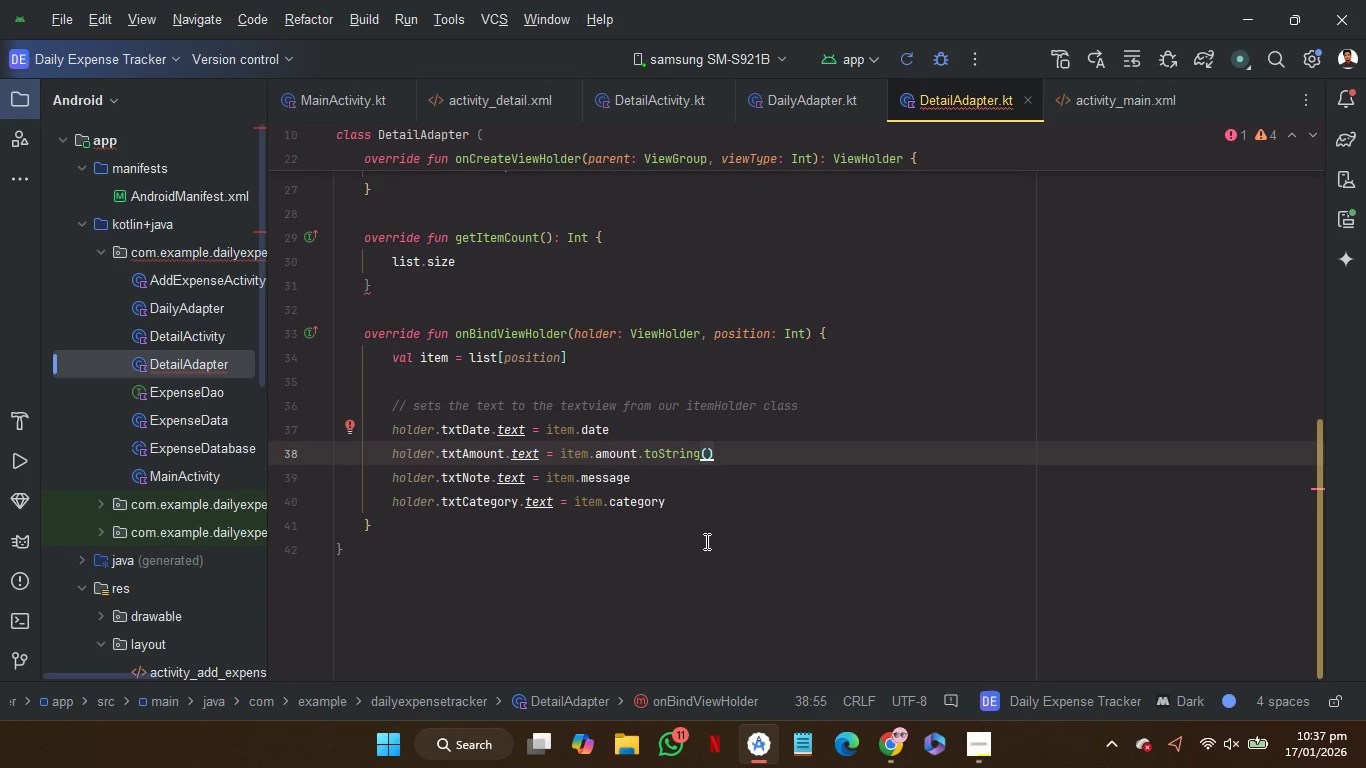 
wait(11.19)
 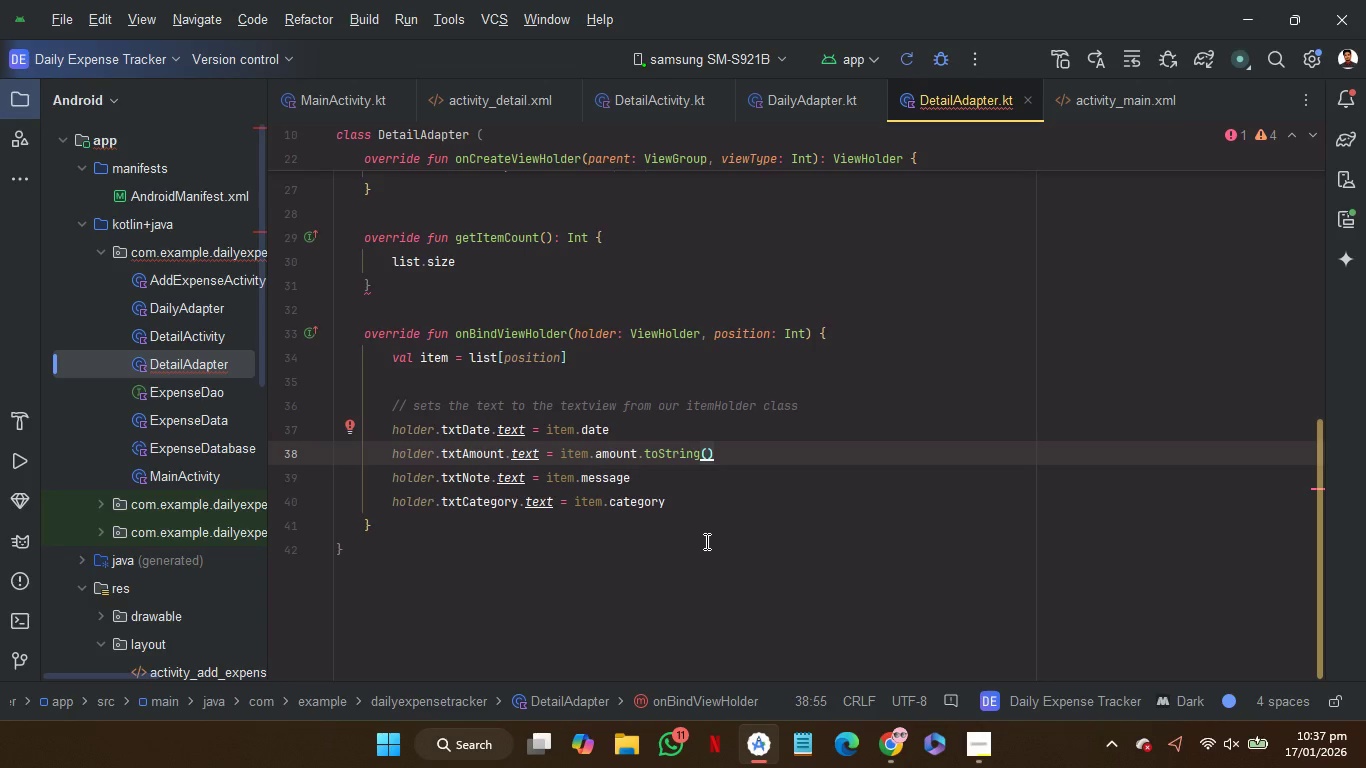 
left_click([711, 389])
 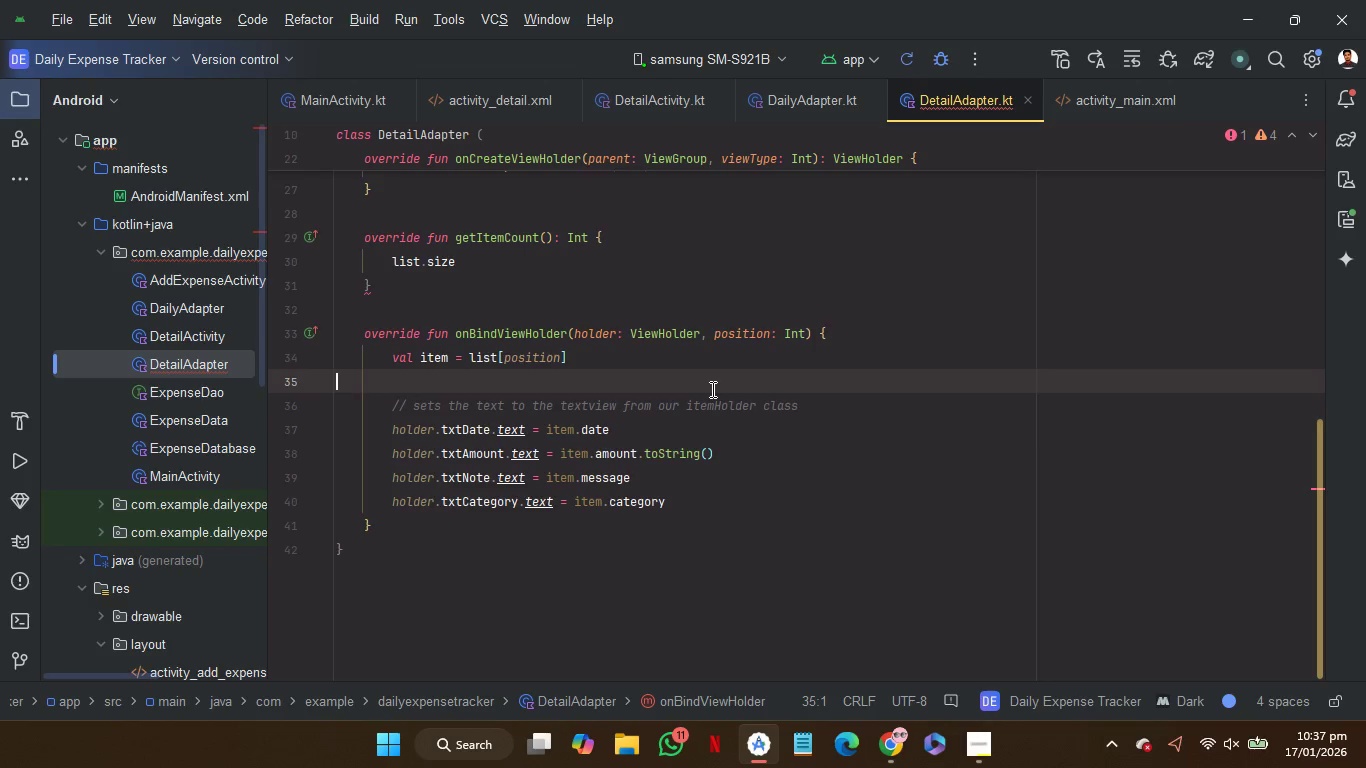 
scroll: coordinate [711, 389], scroll_direction: up, amount: 5.0
 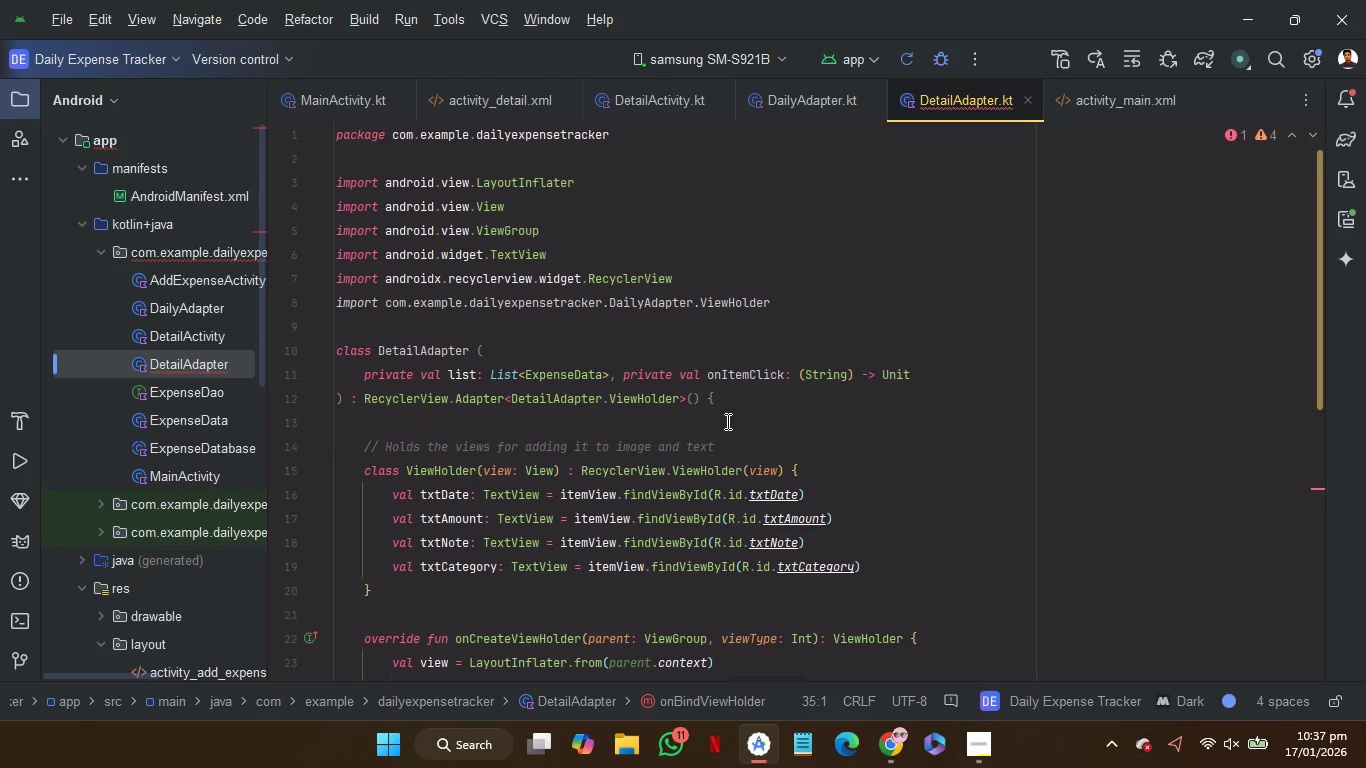 
left_click([726, 424])
 